 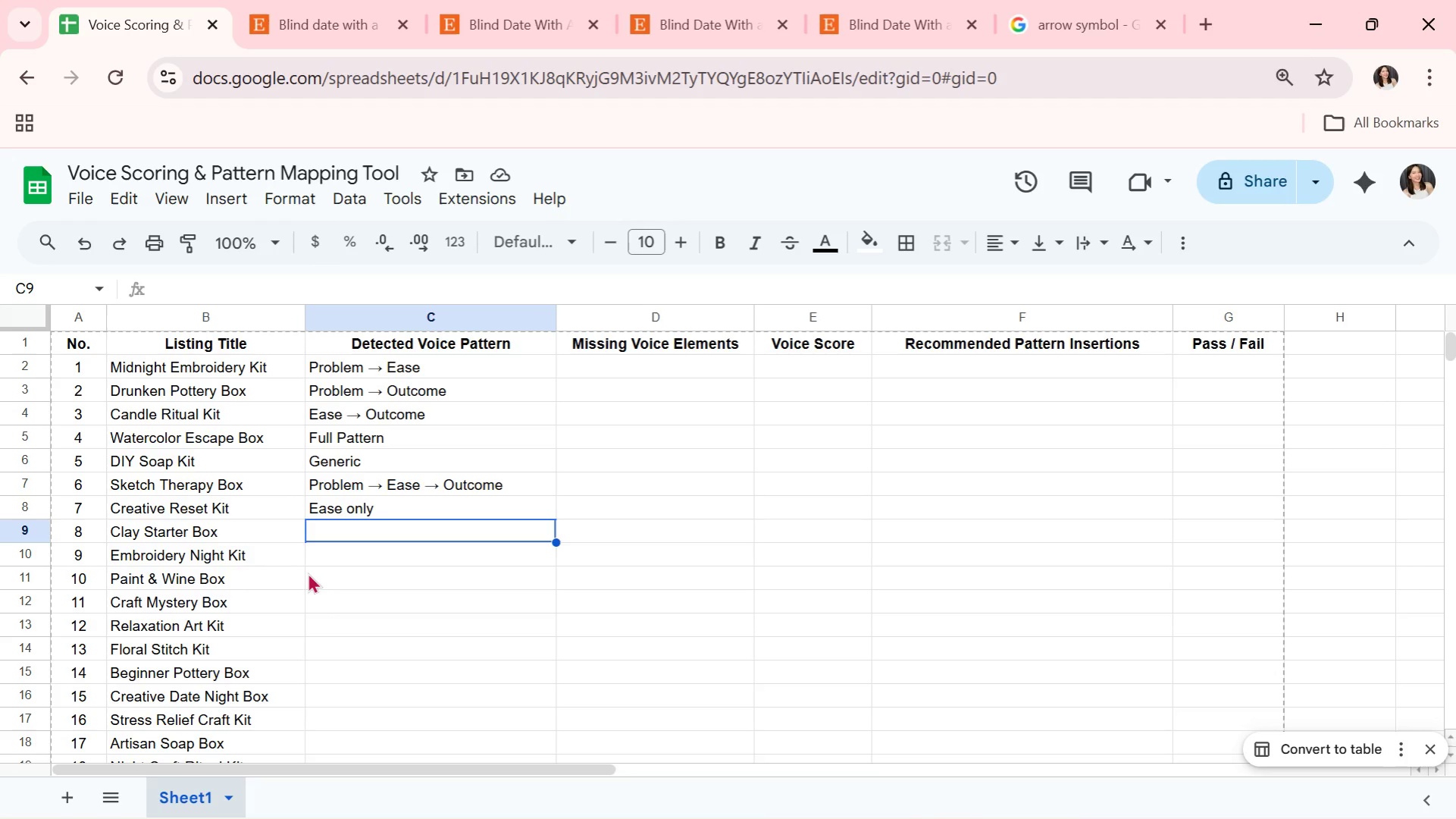 
type(Problem )
 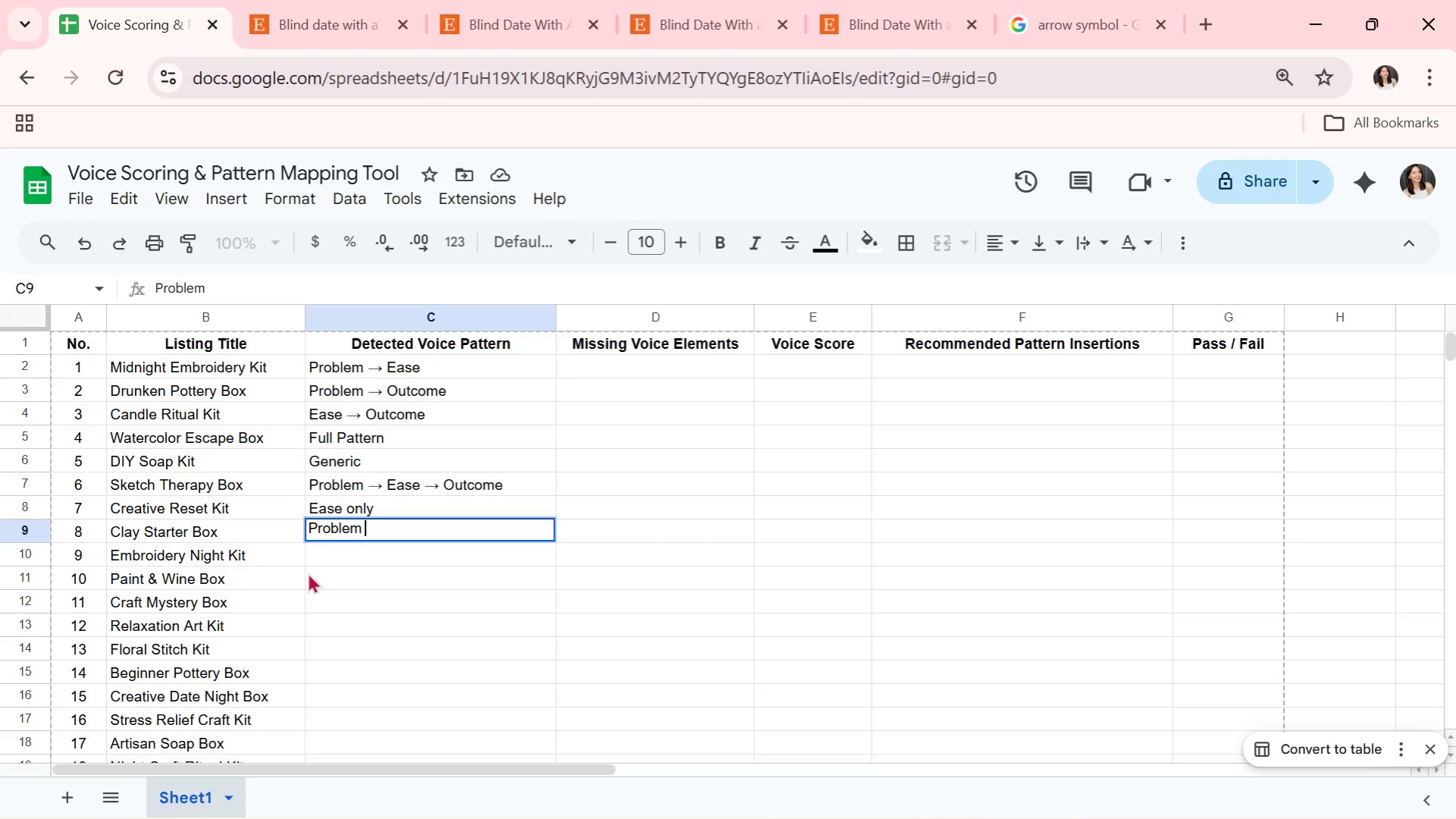 
key(Control+ControlLeft)
 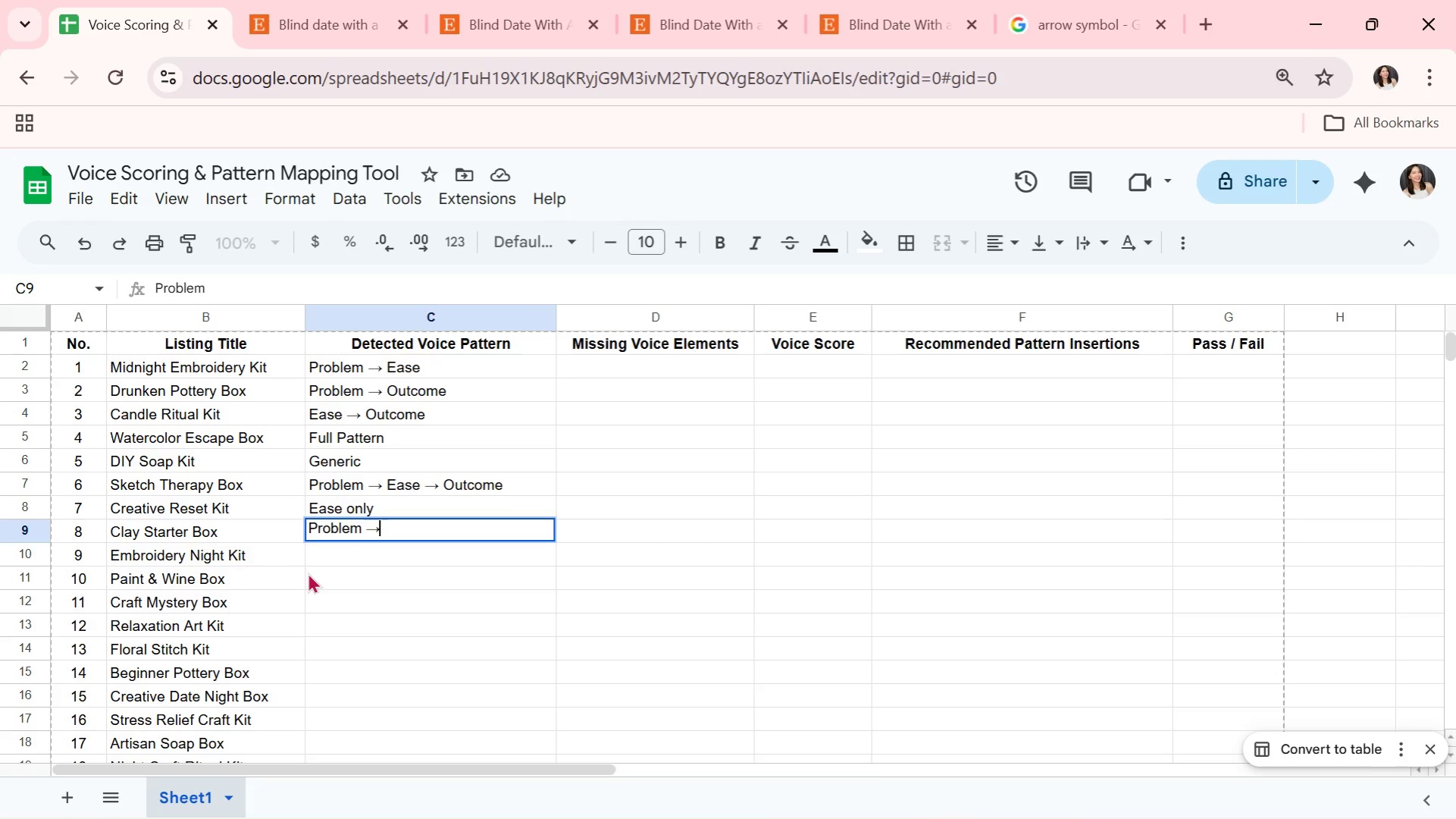 
key(Control+V)
 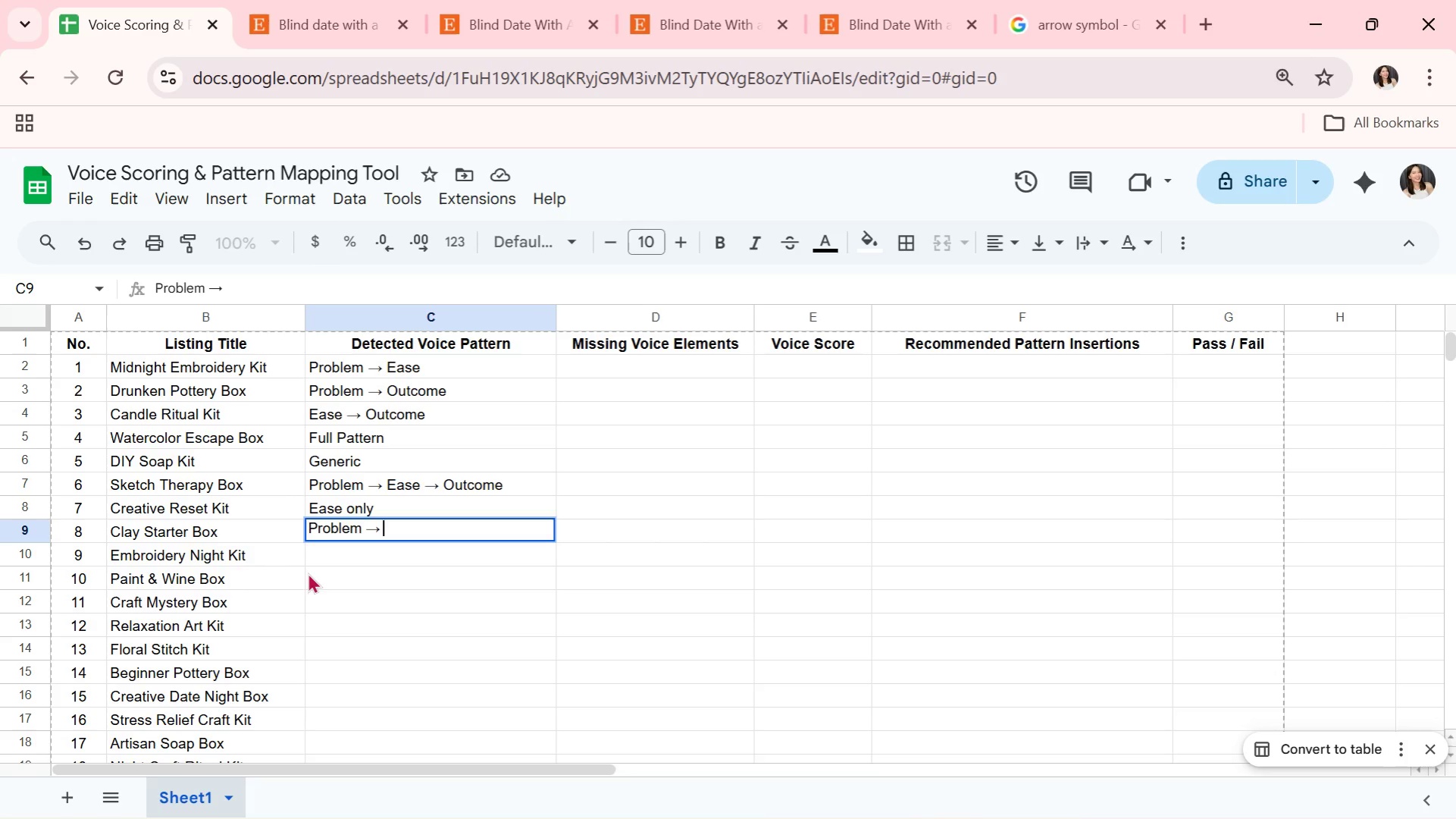 
type( Ease)
 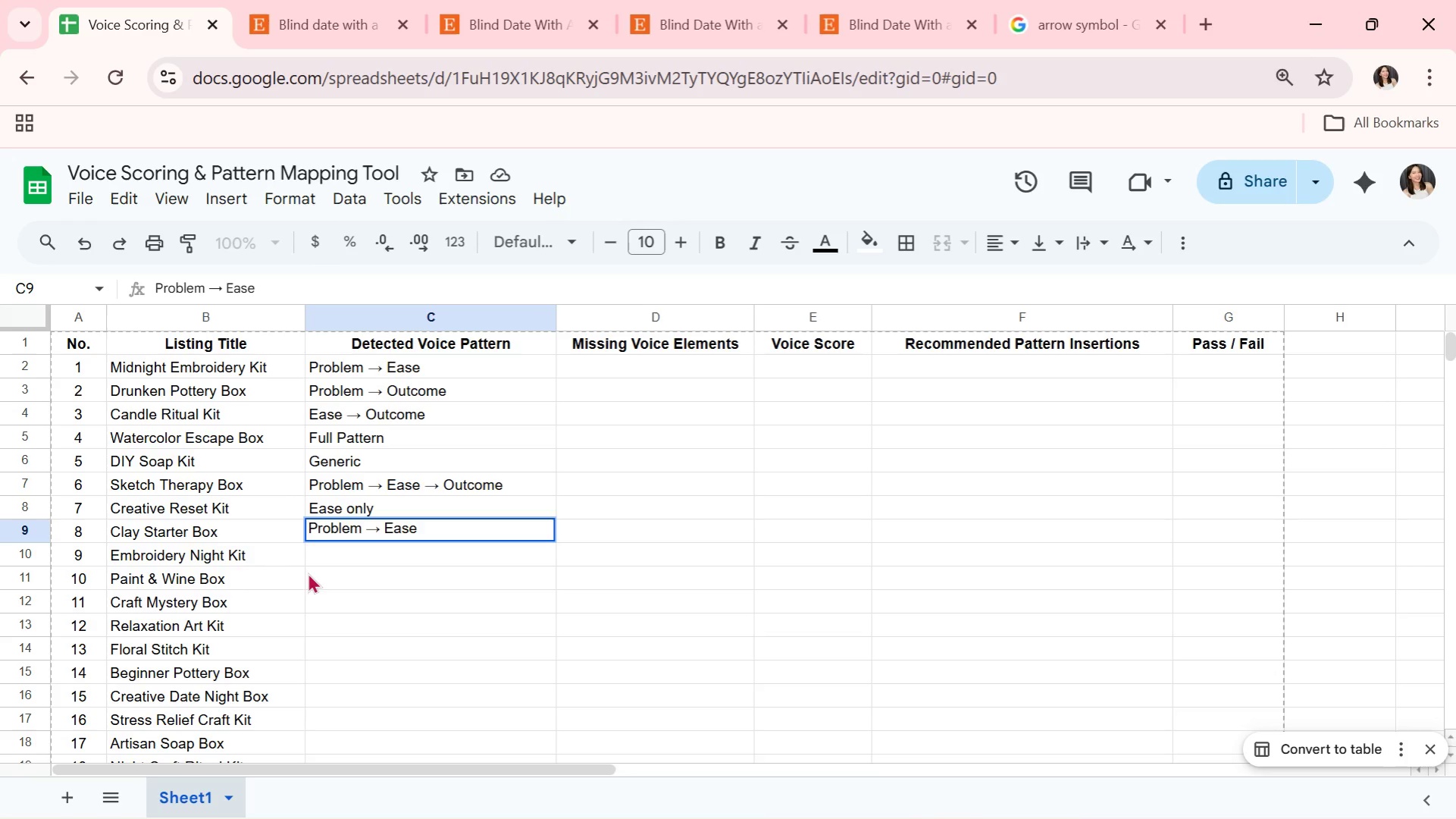 
key(Enter)
 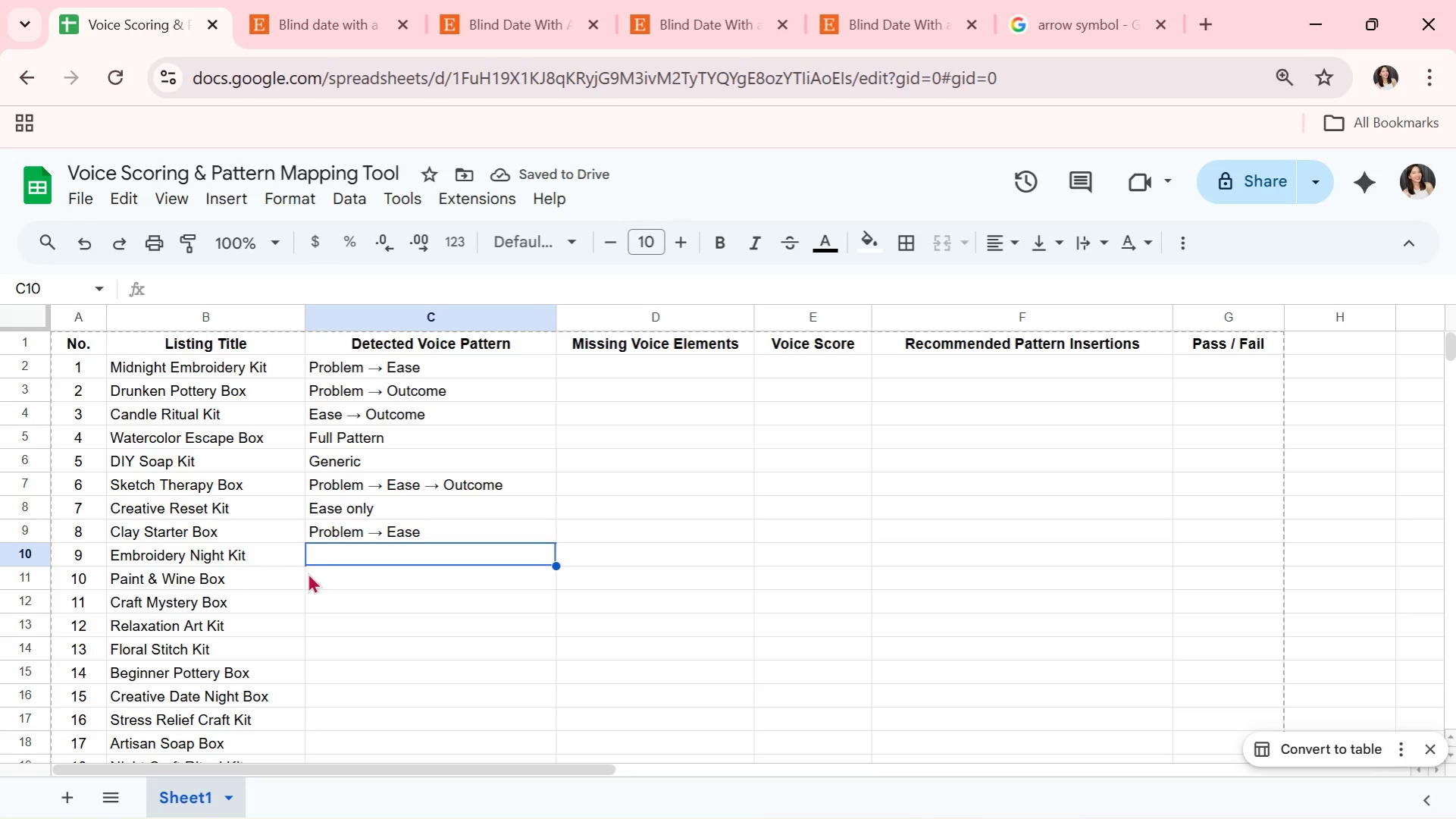 
type(Full )
 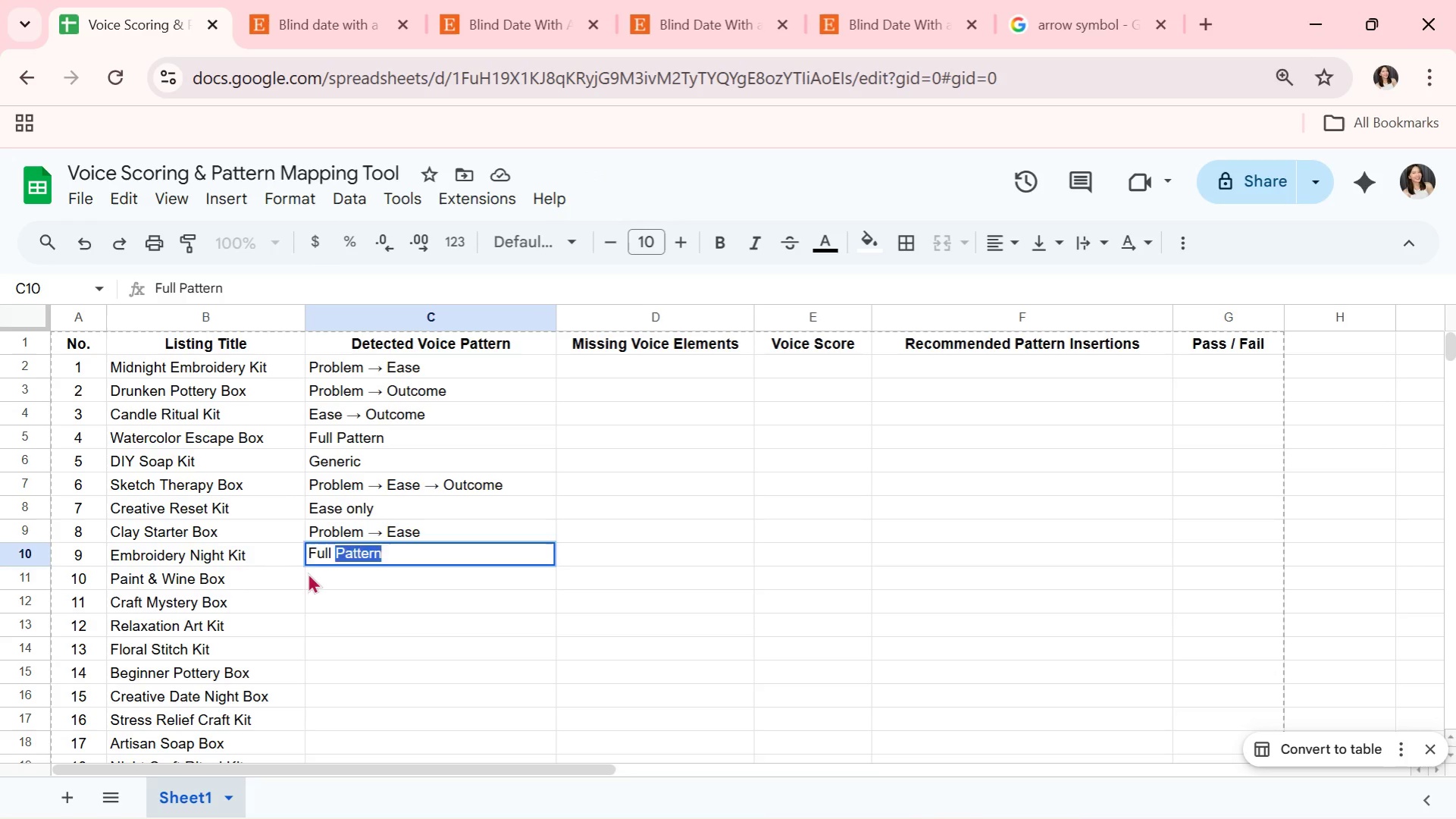 
key(Enter)
 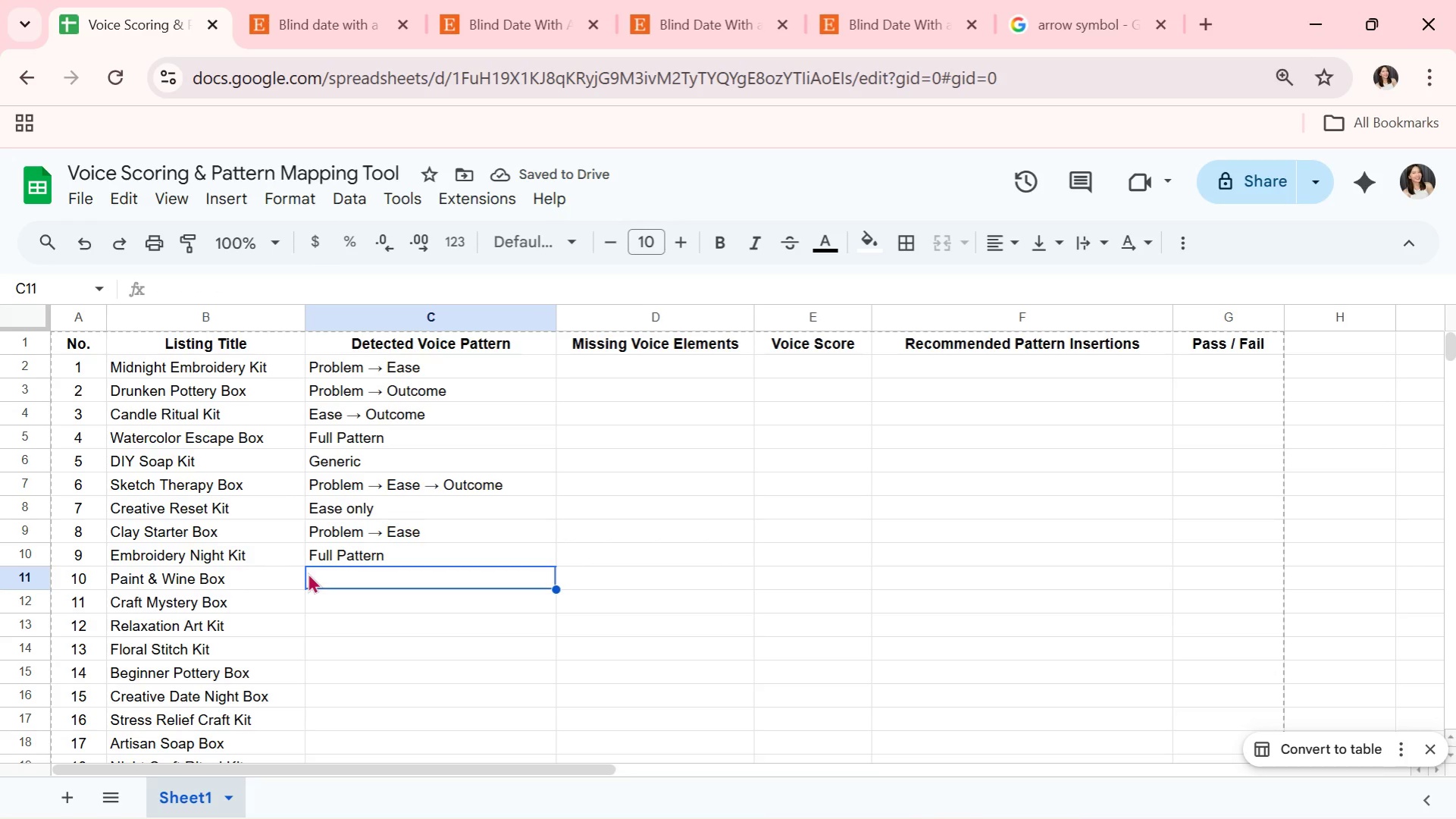 
key(CapsLock)
 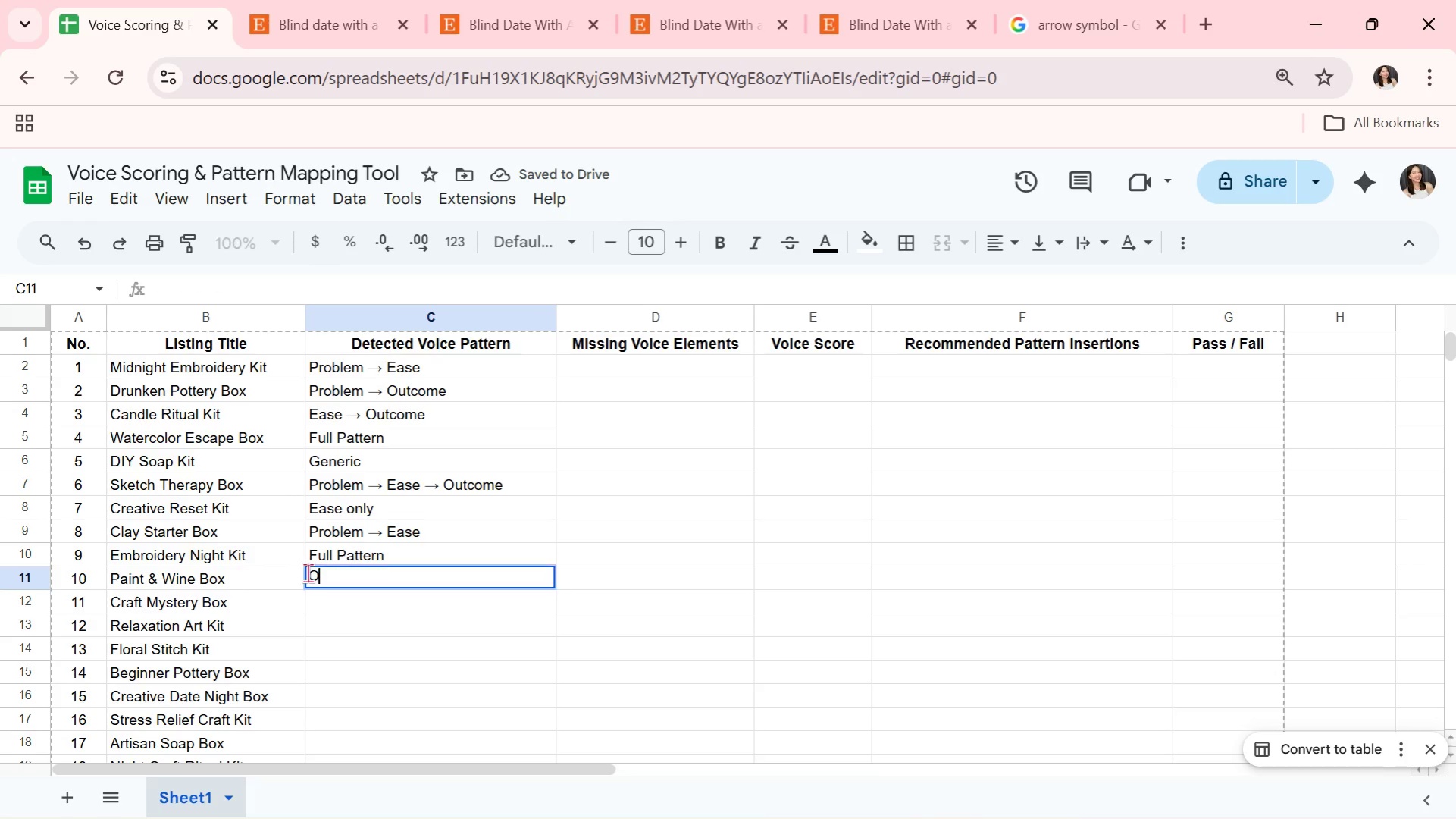 
key(O)
 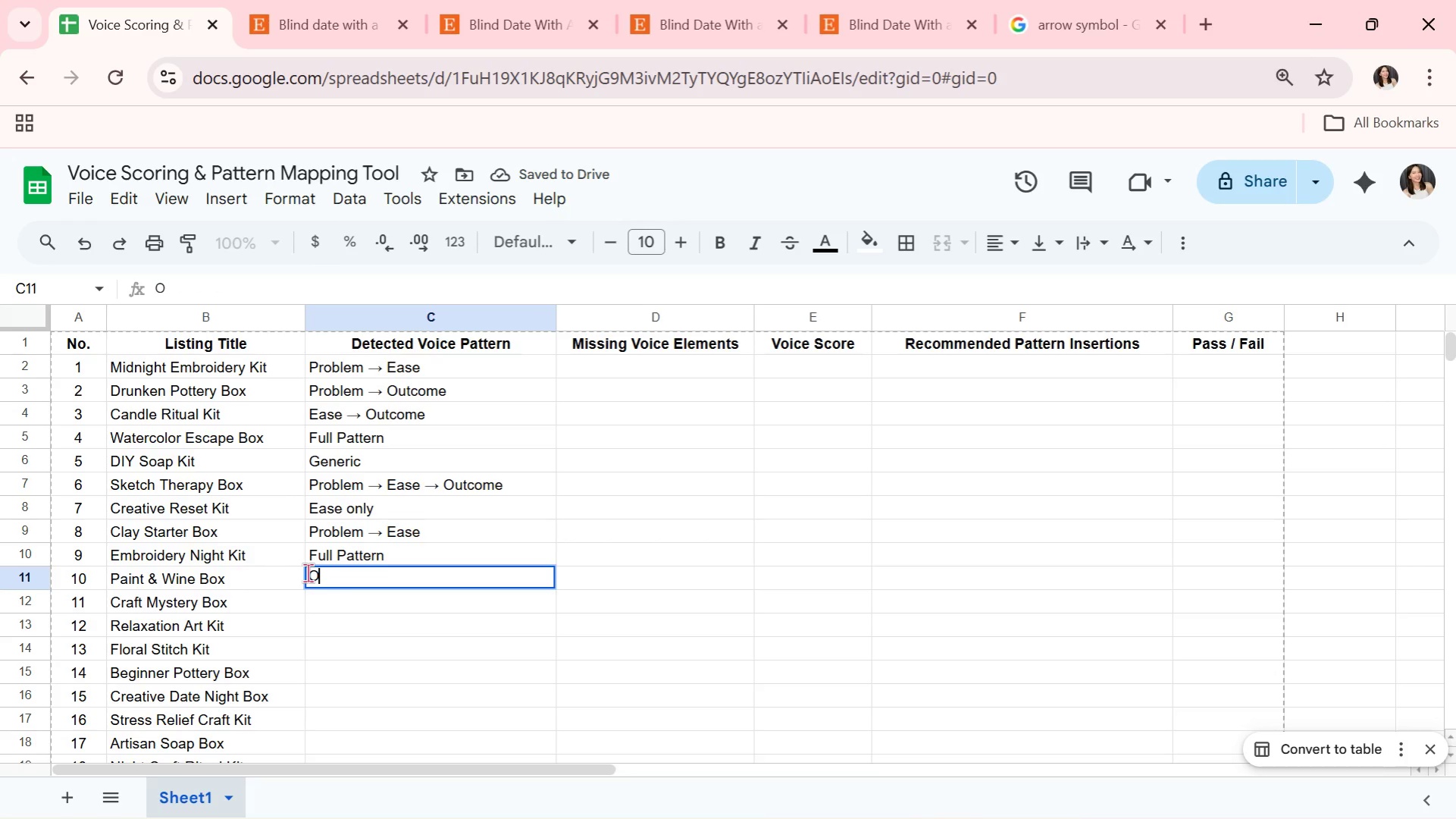 
key(CapsLock)
 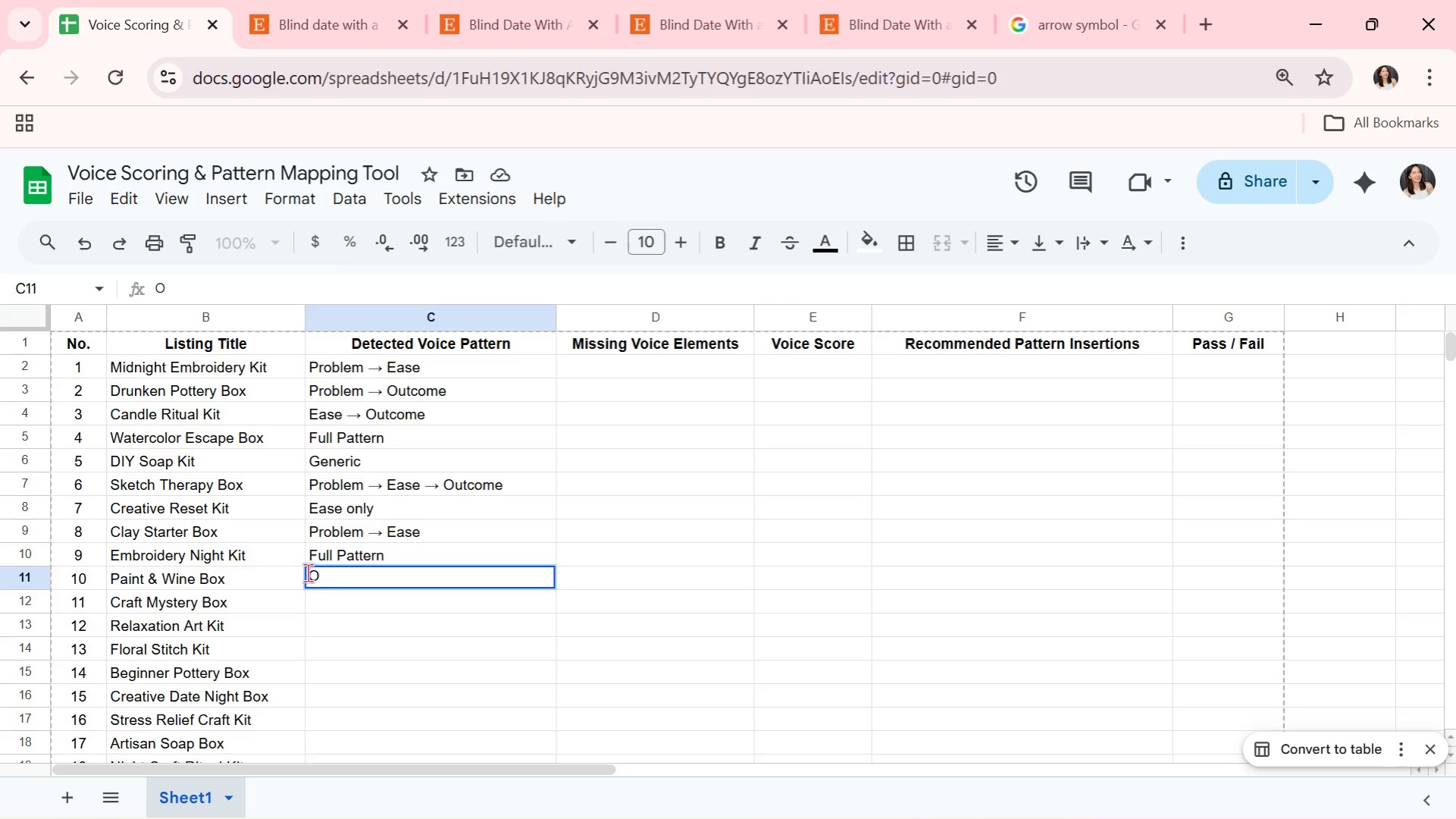 
type(utcome heavy)
 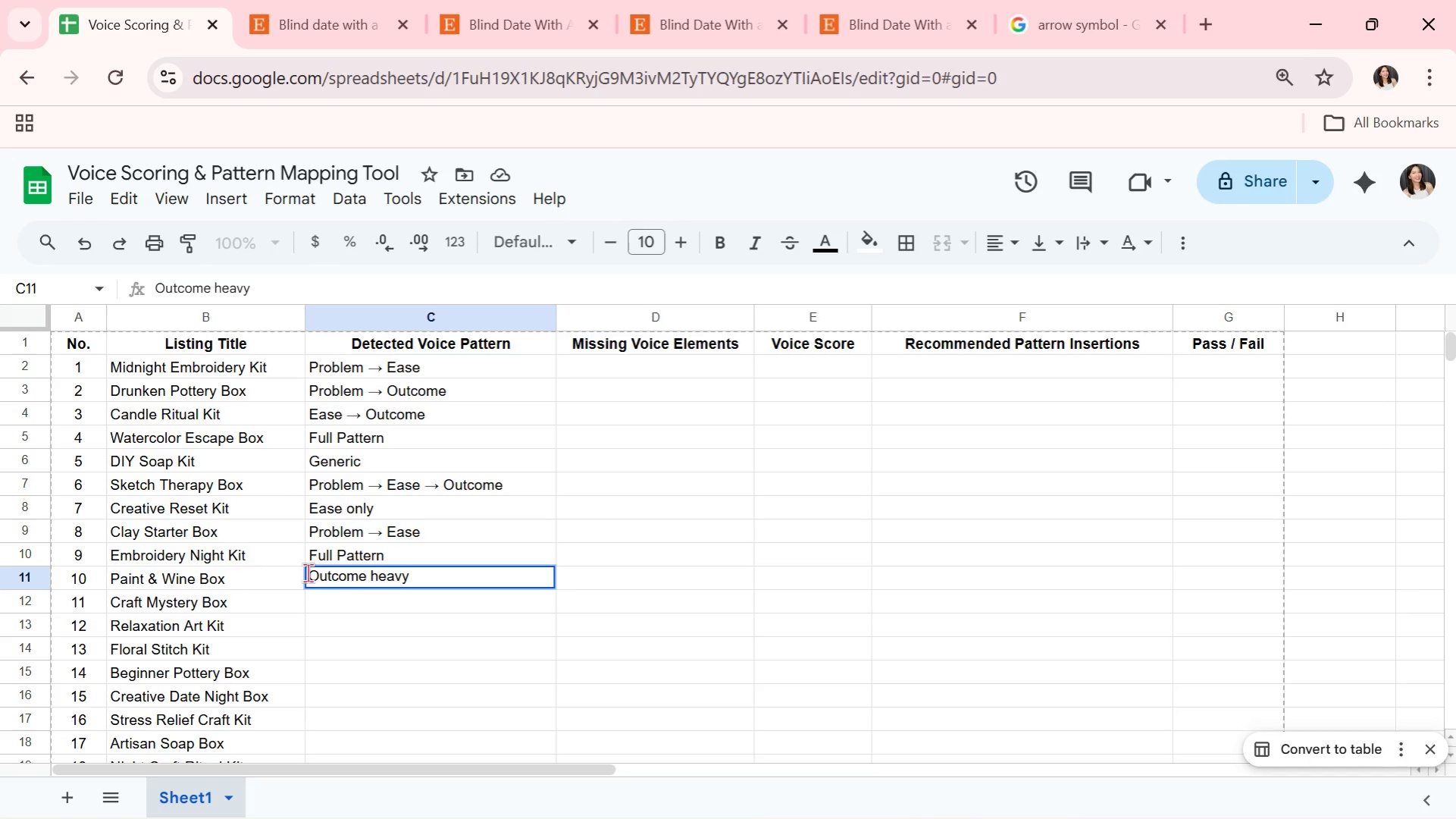 
key(Enter)
 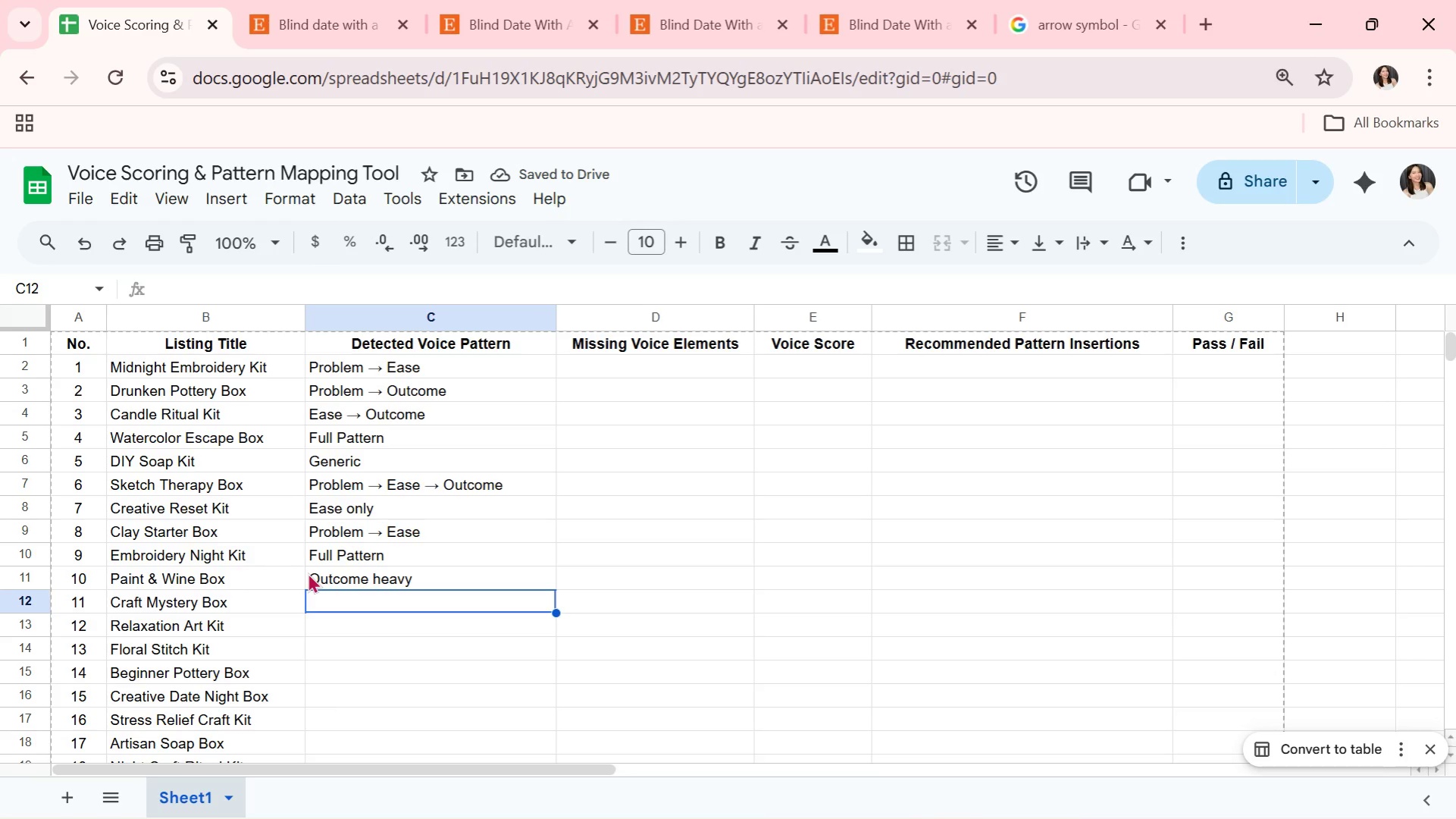 
wait(7.98)
 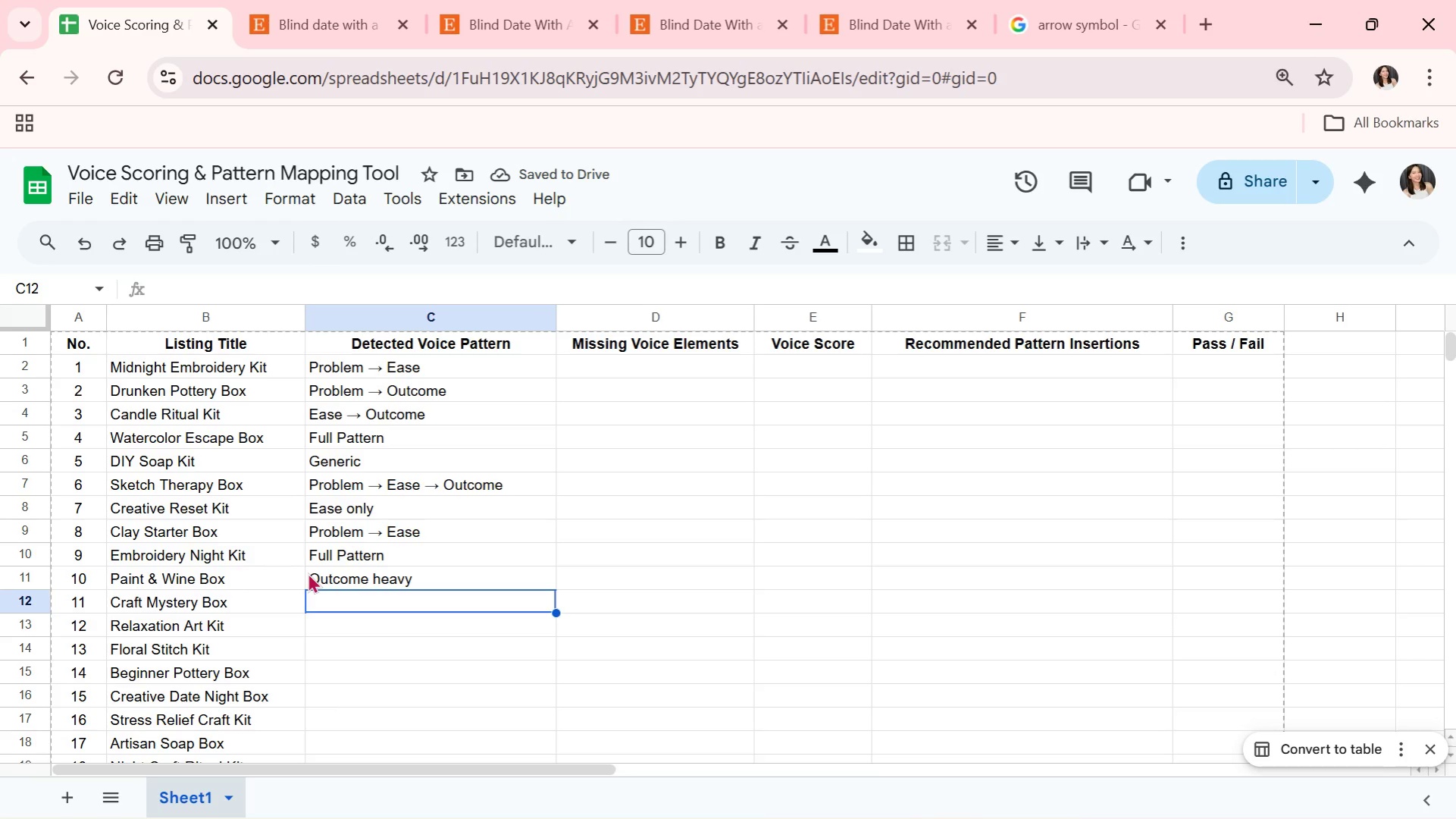 
type(Problem )
 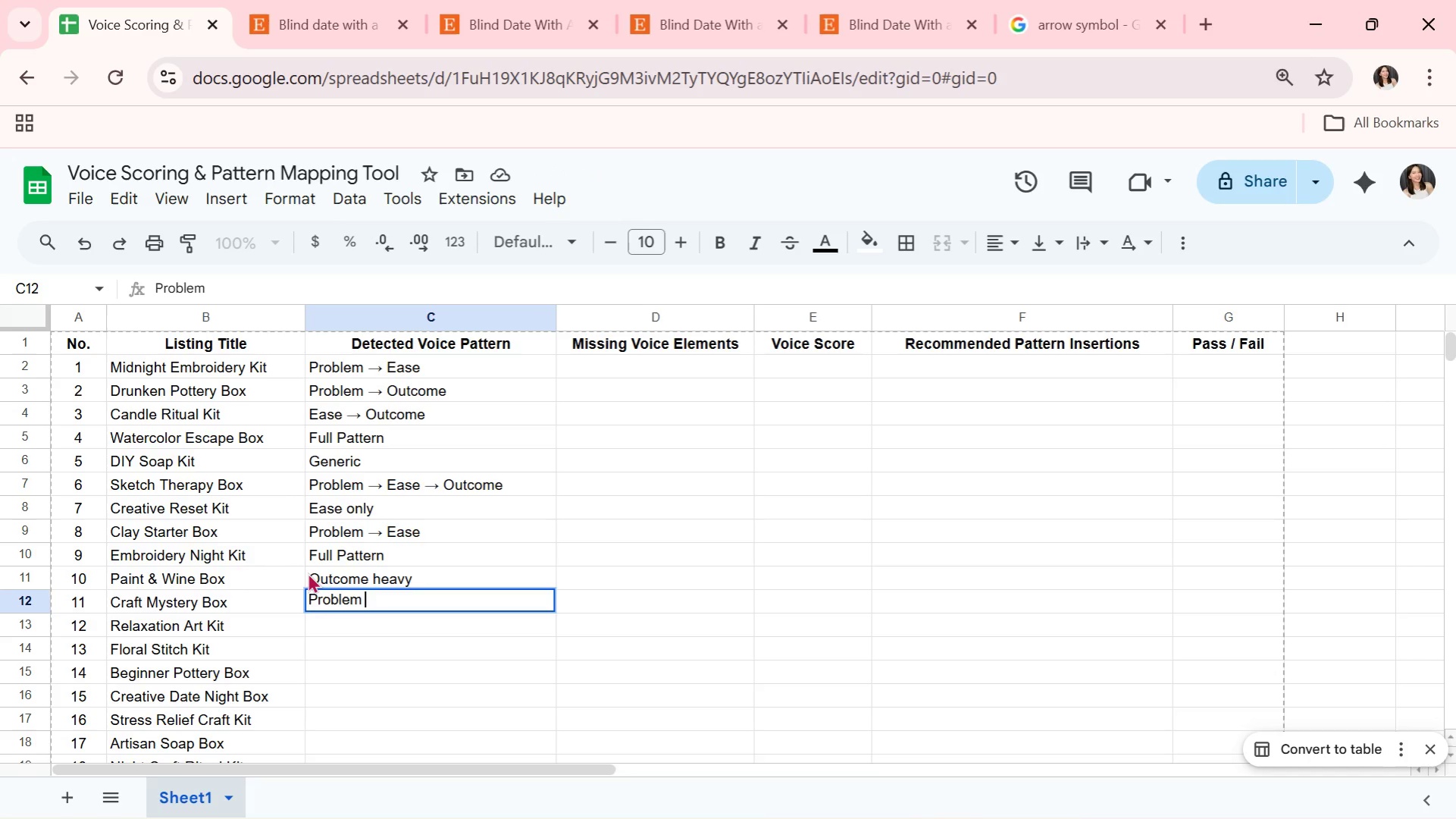 
key(Control+V)
 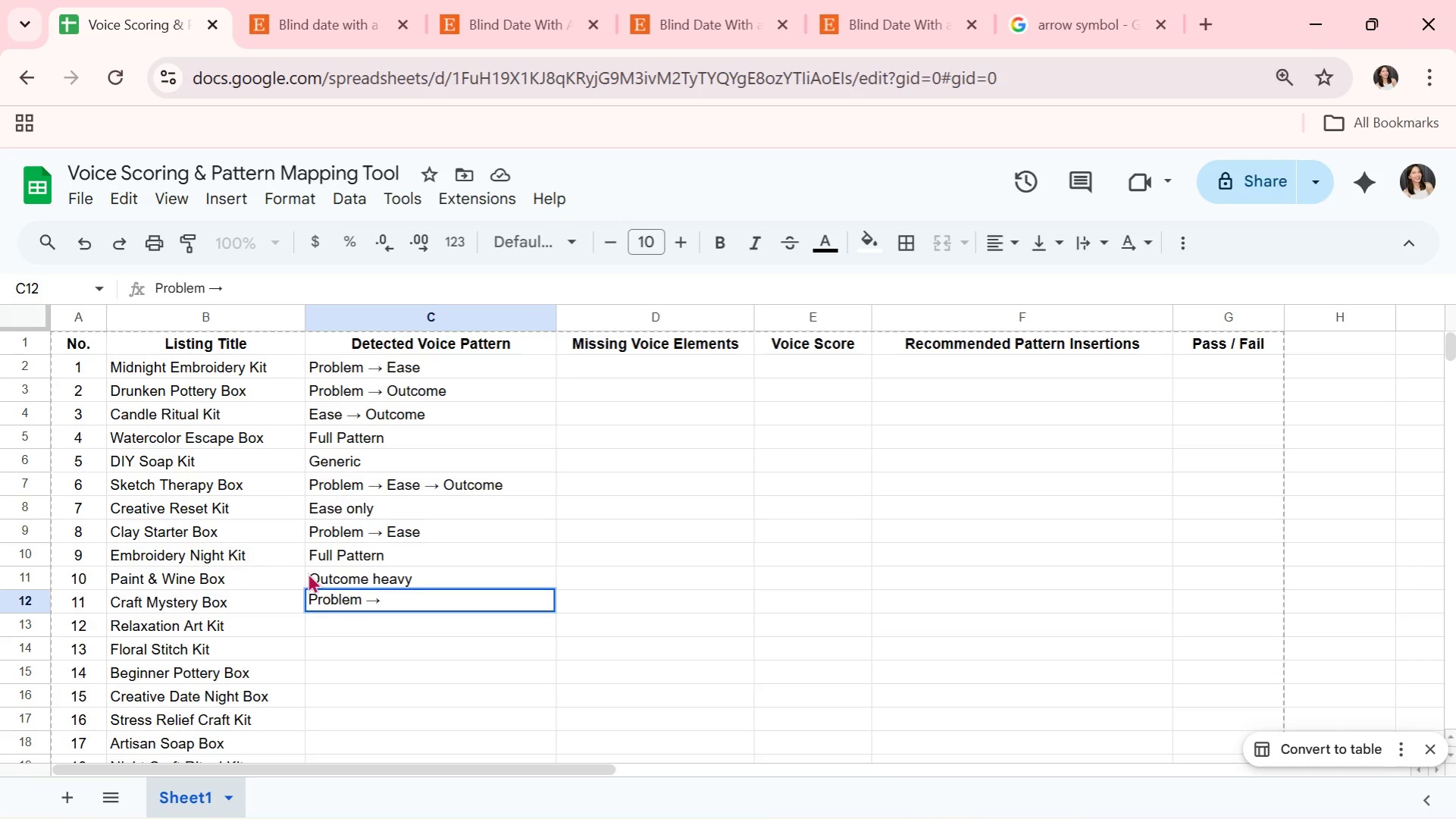 
type( Ease)
 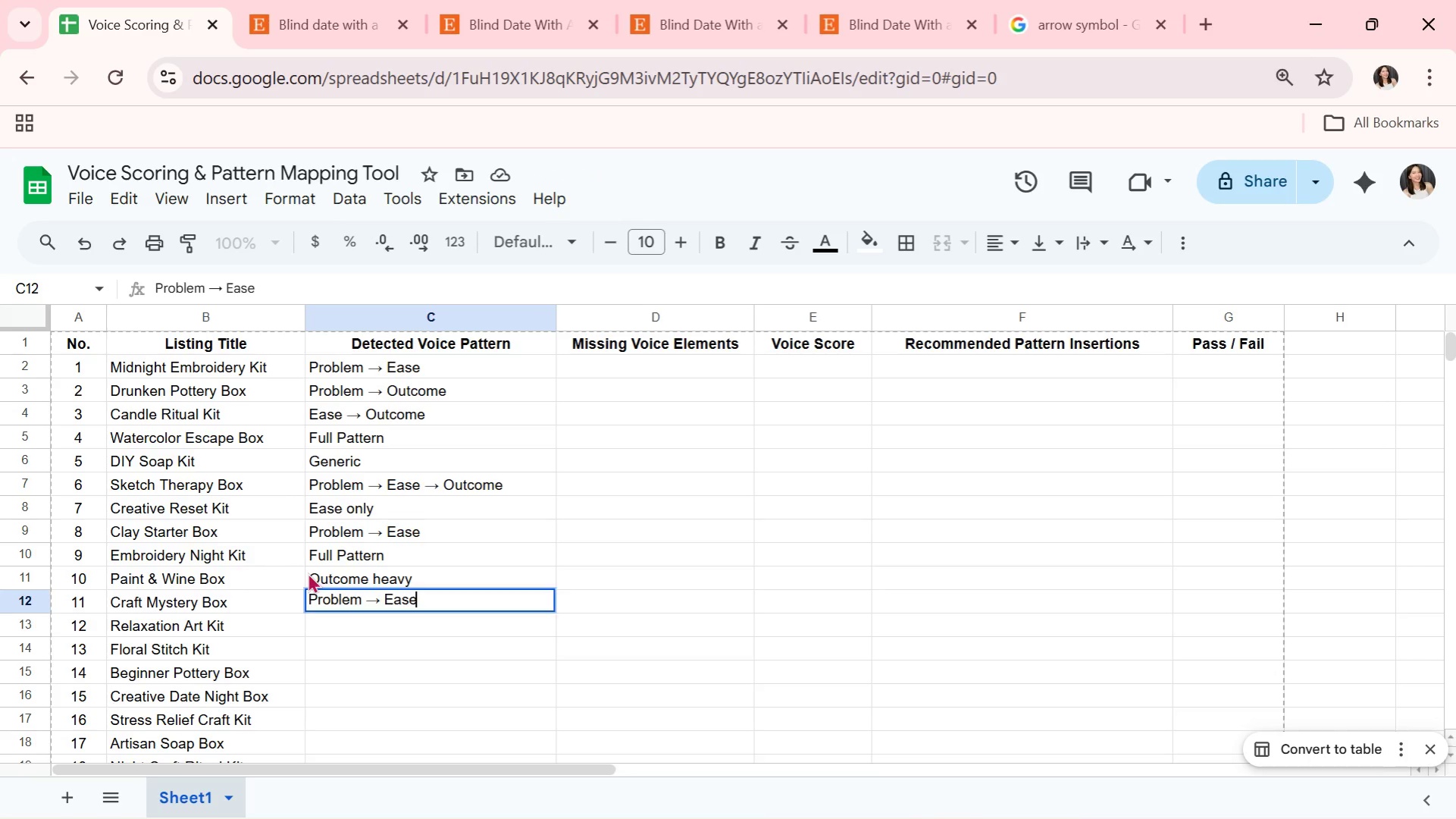 
key(Enter)
 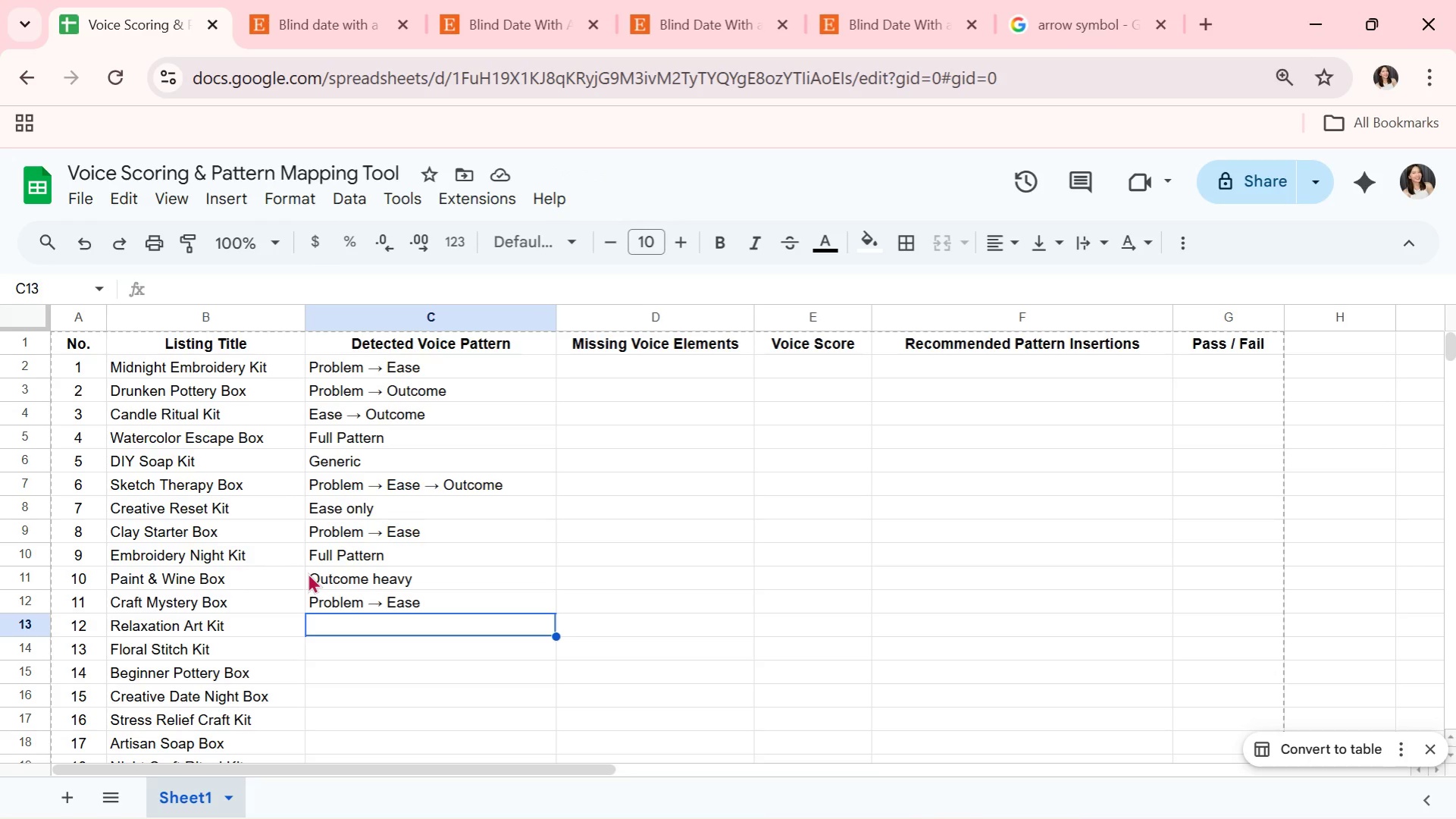 
wait(13.88)
 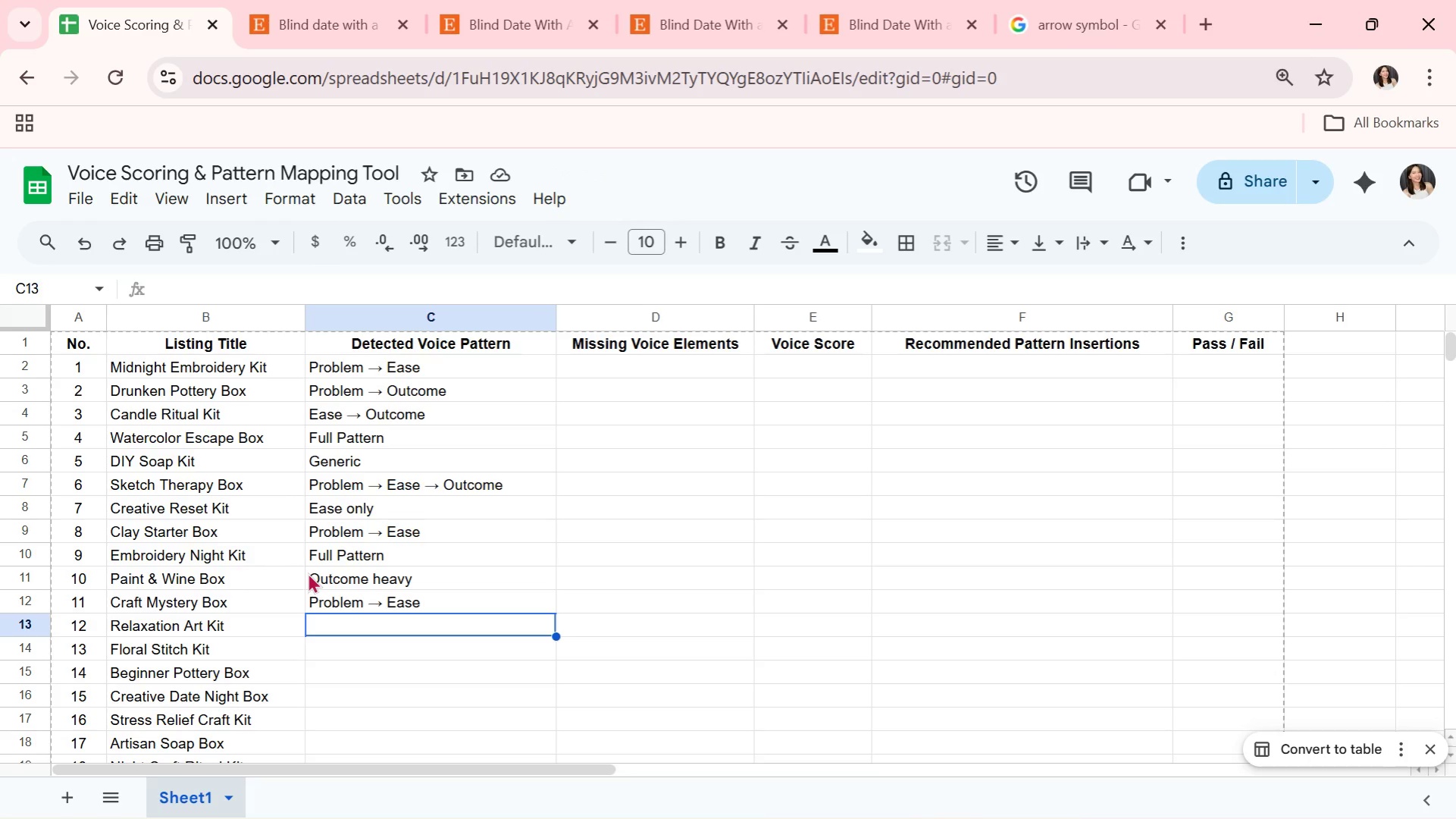 
type(Gene)
 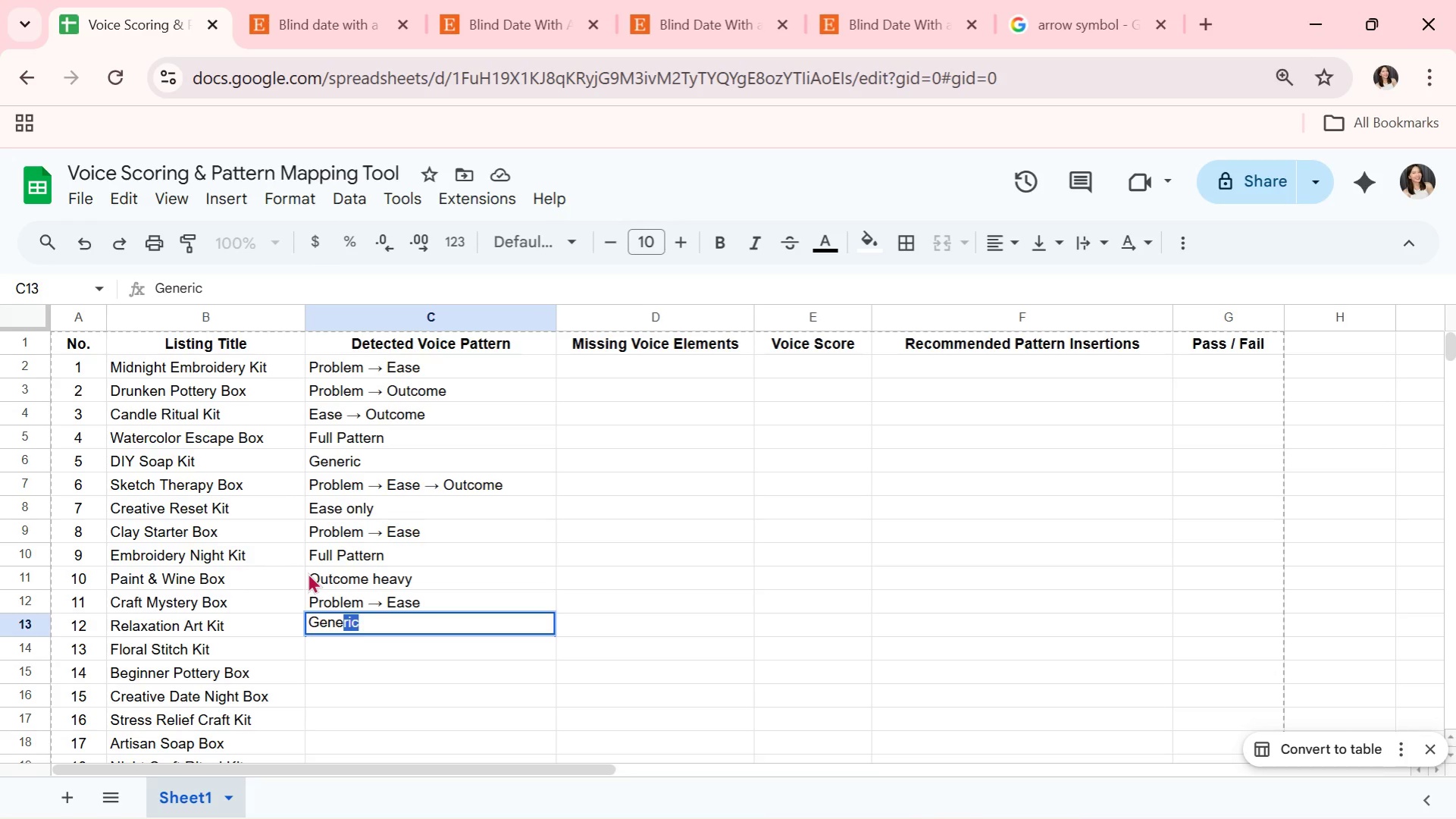 
key(Enter)
 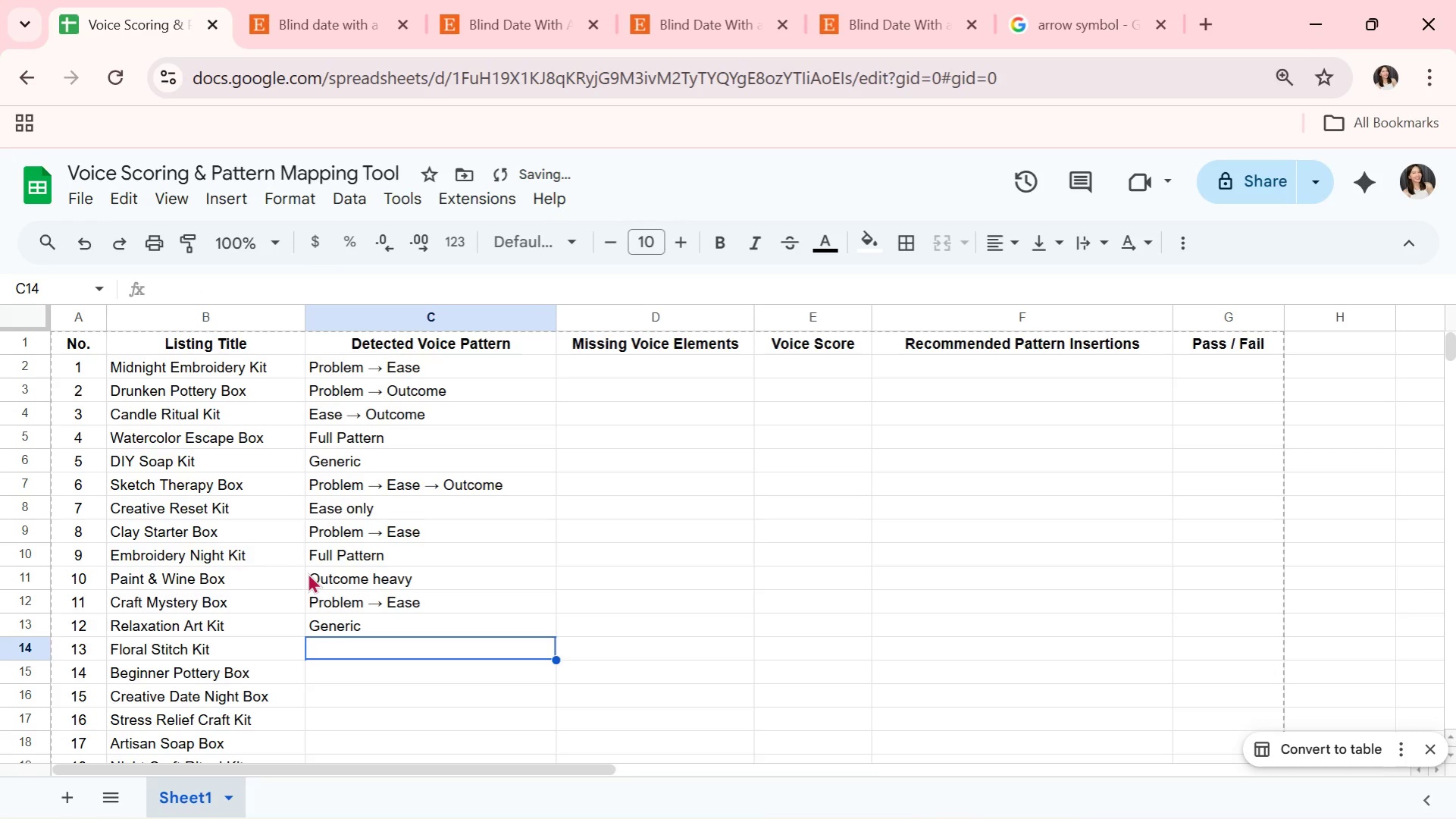 
type(Partial)
 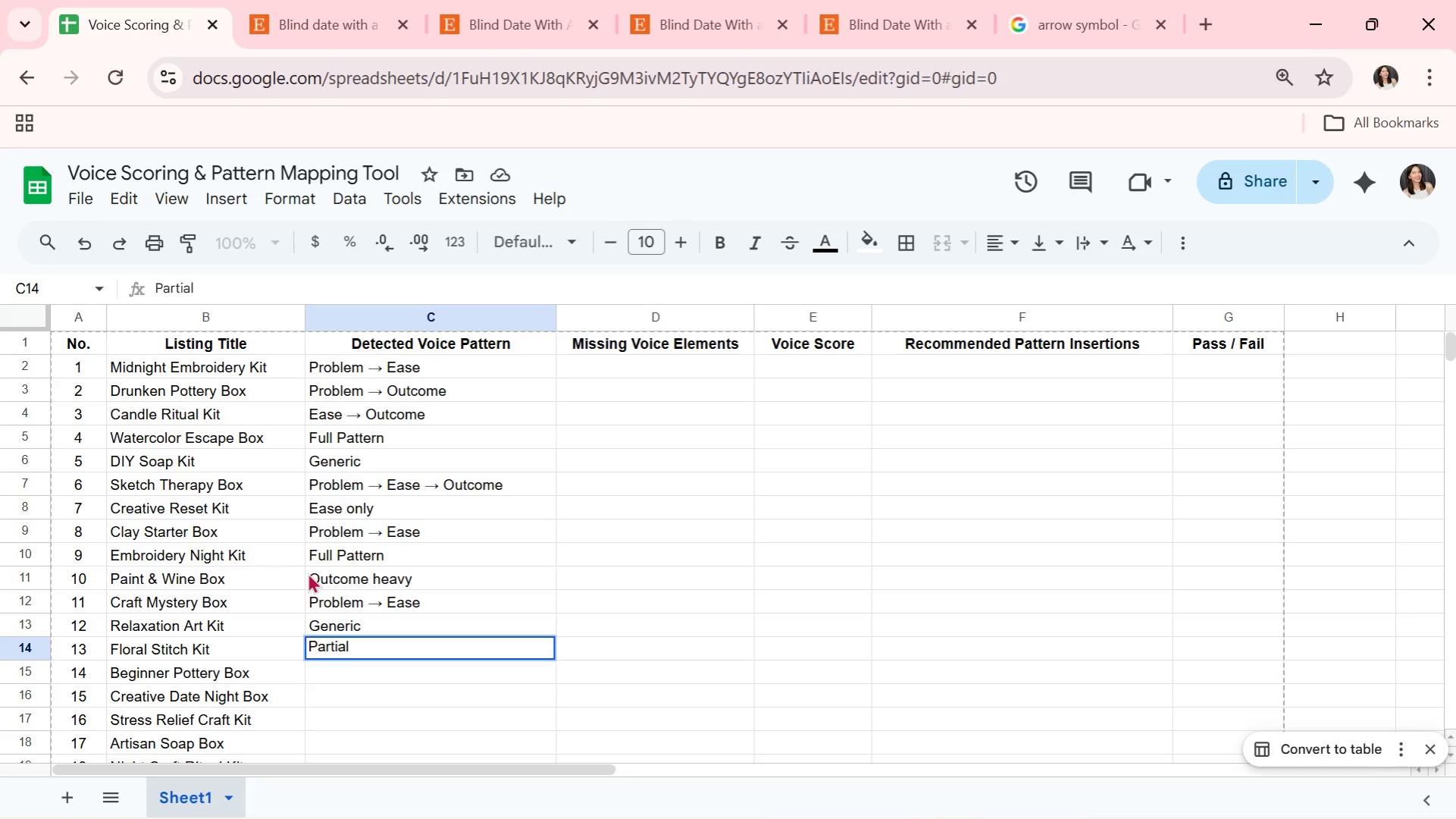 
key(Enter)
 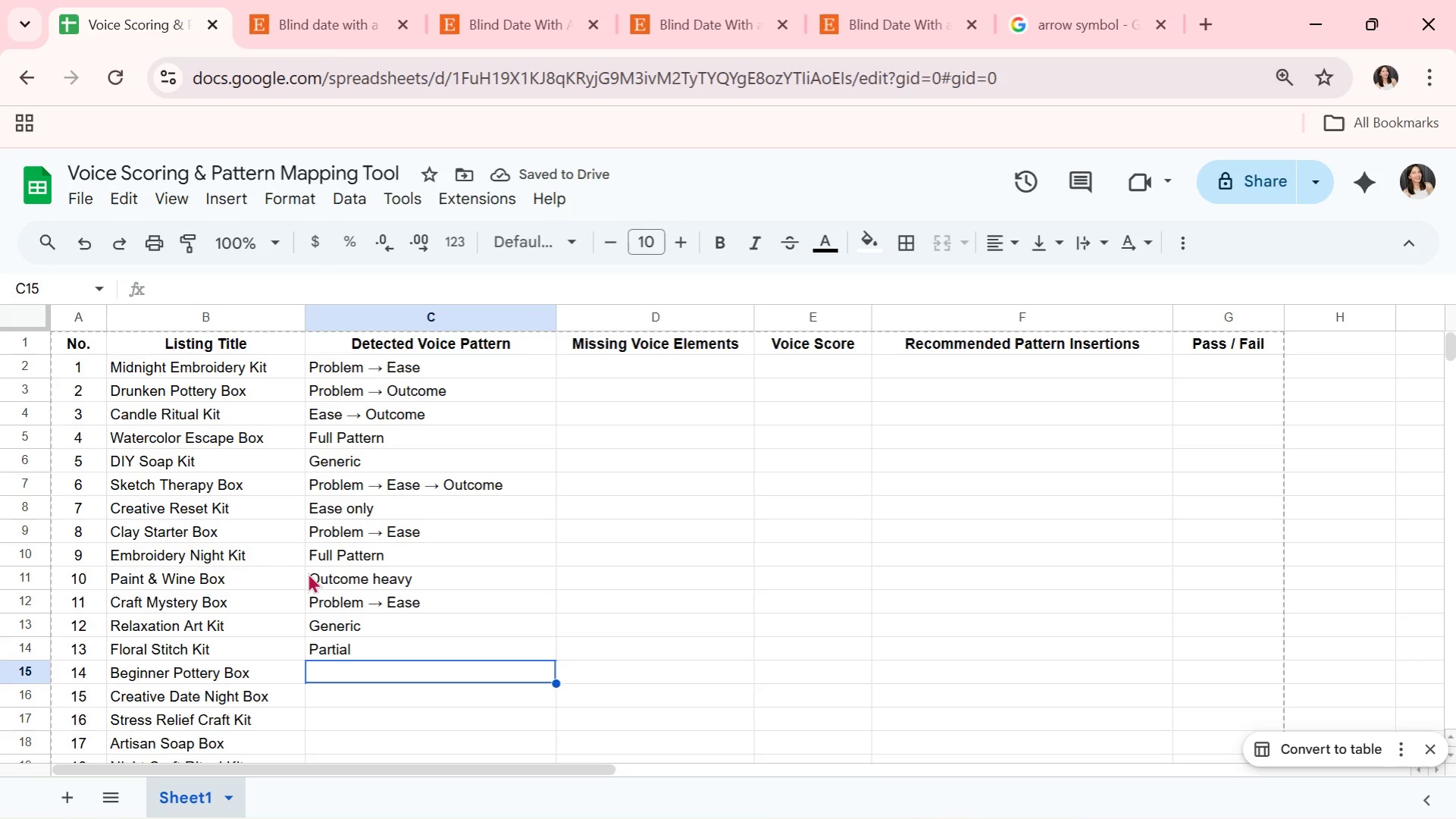 
type(Full )
 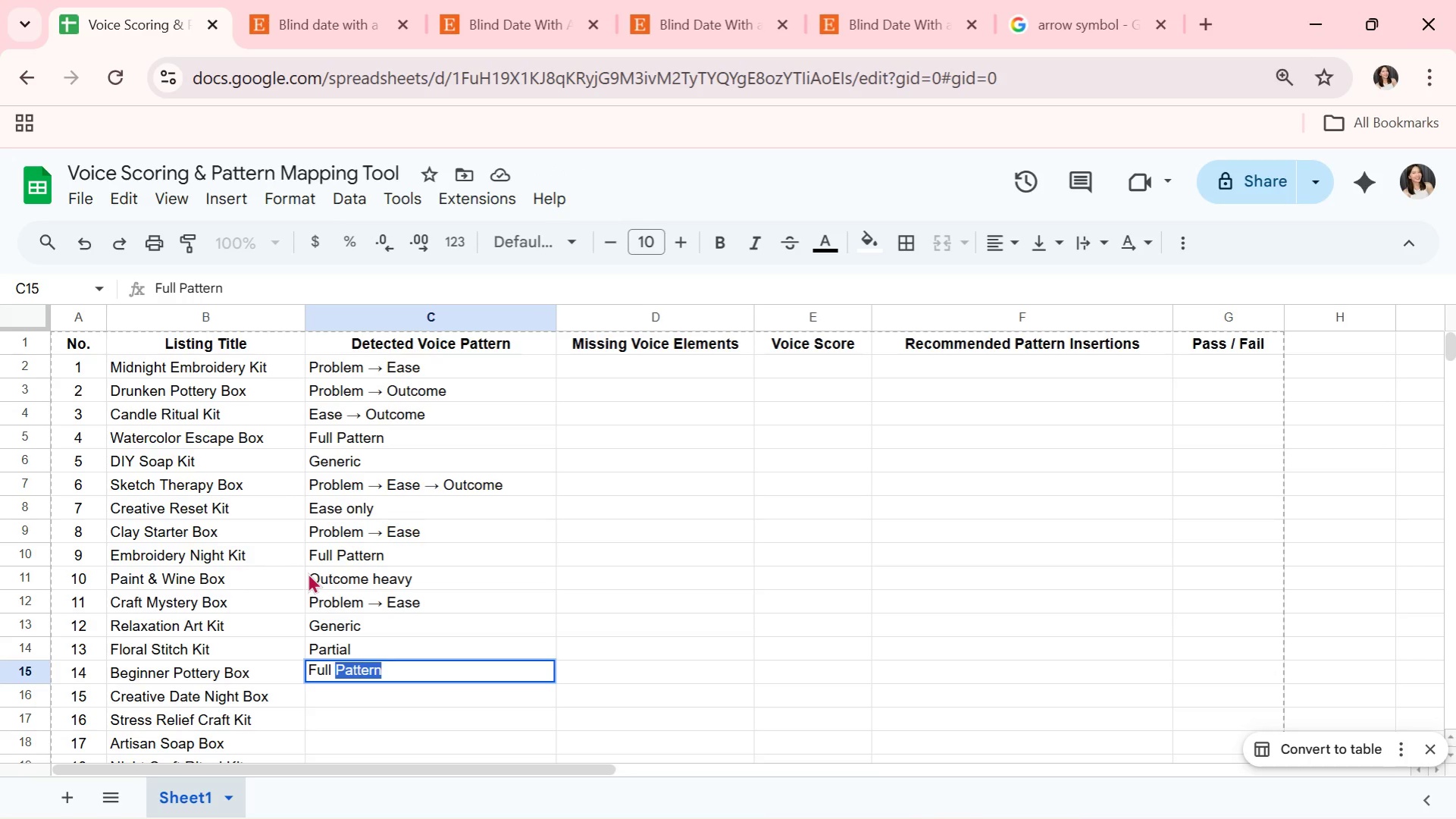 
key(Enter)
 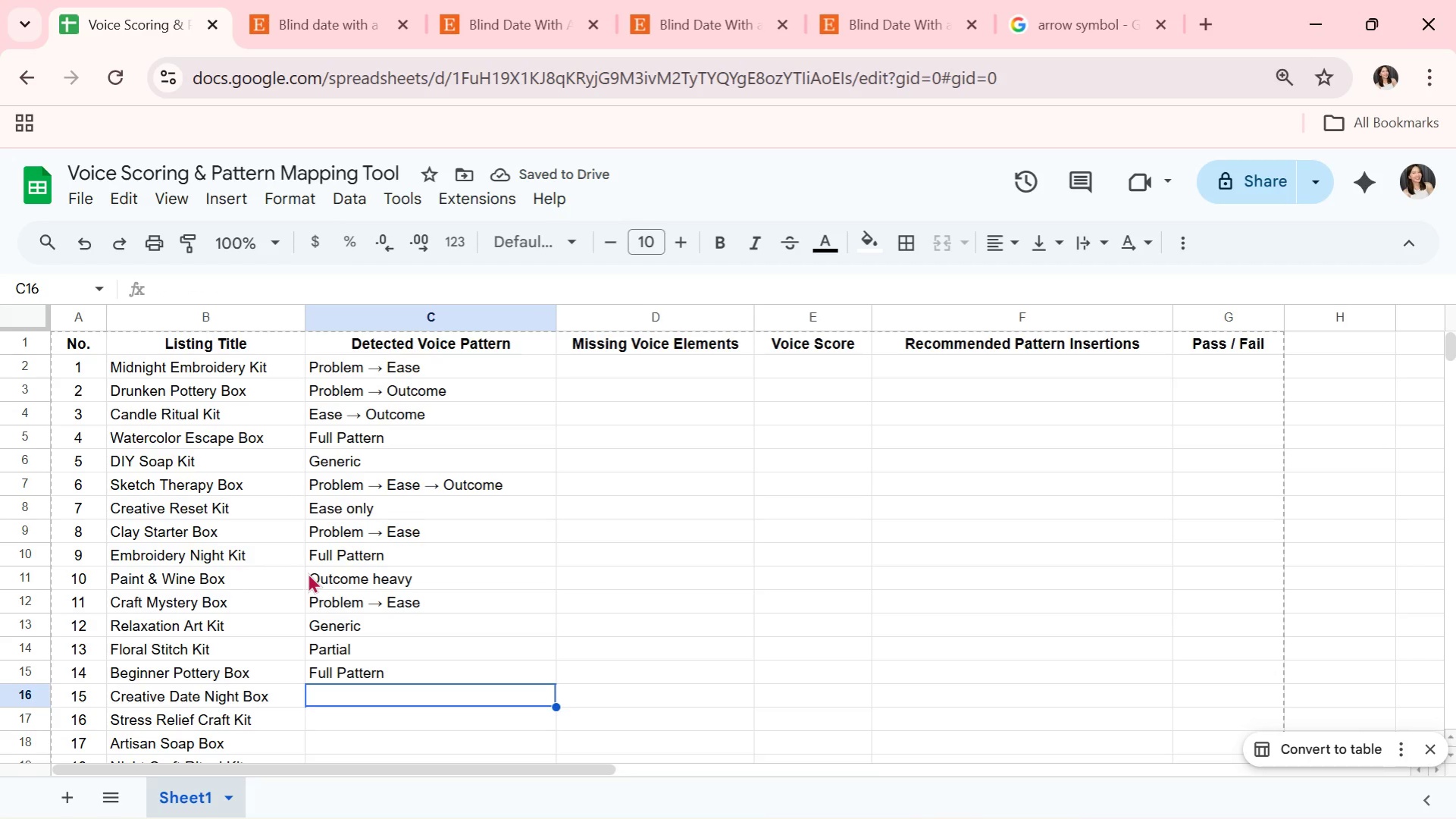 
wait(5.92)
 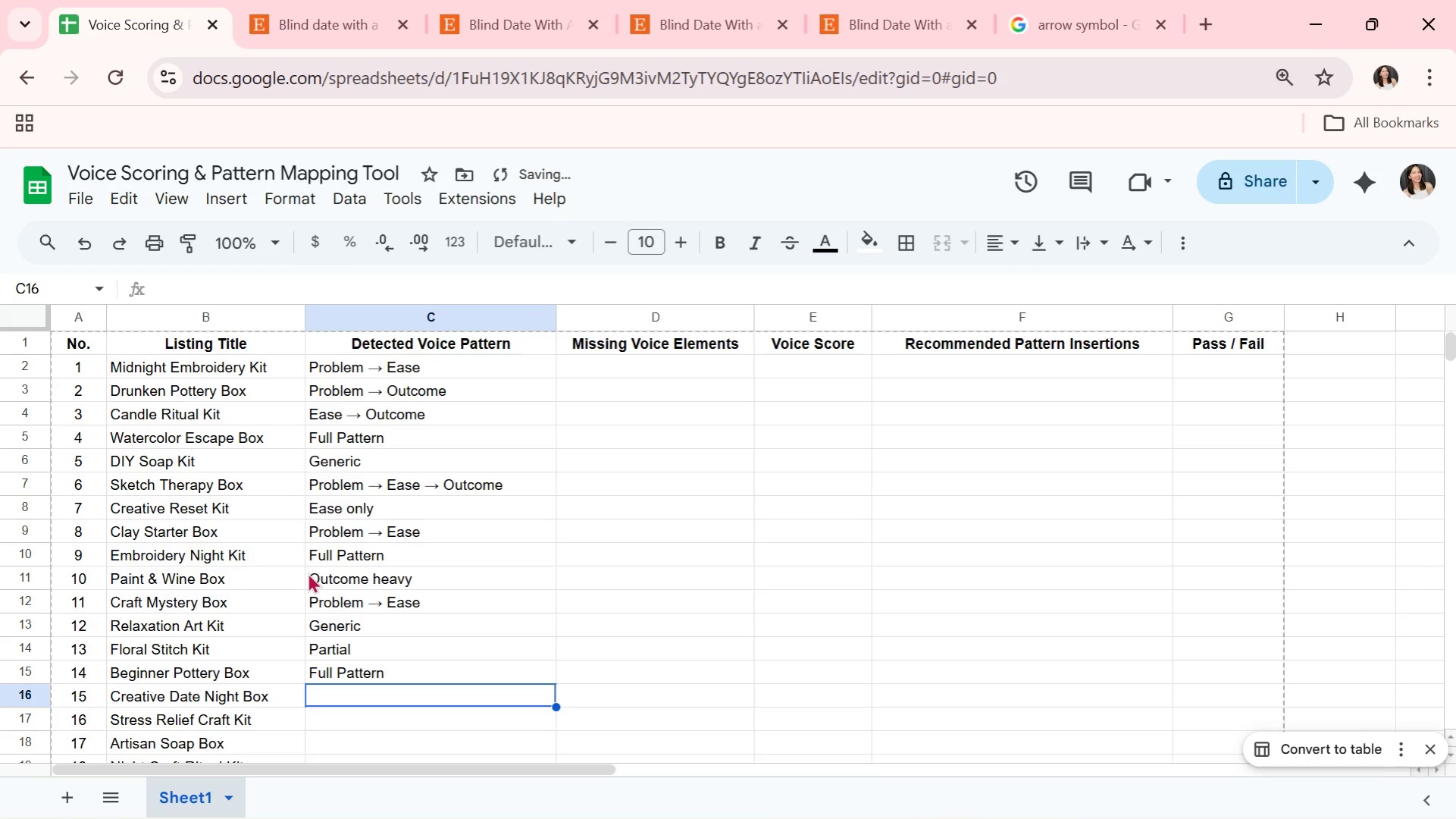 
type(Ease )
 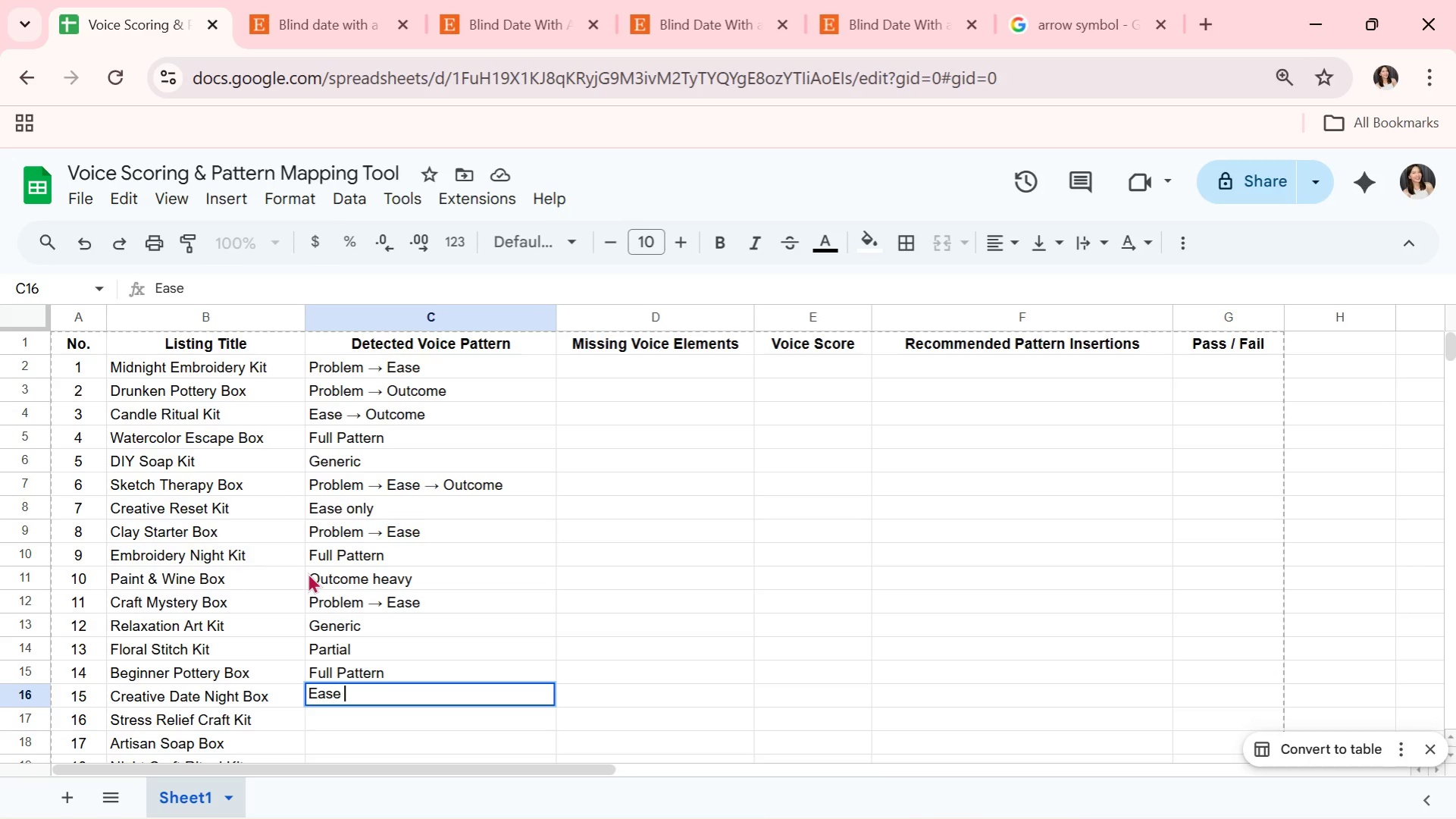 
key(Control+V)
 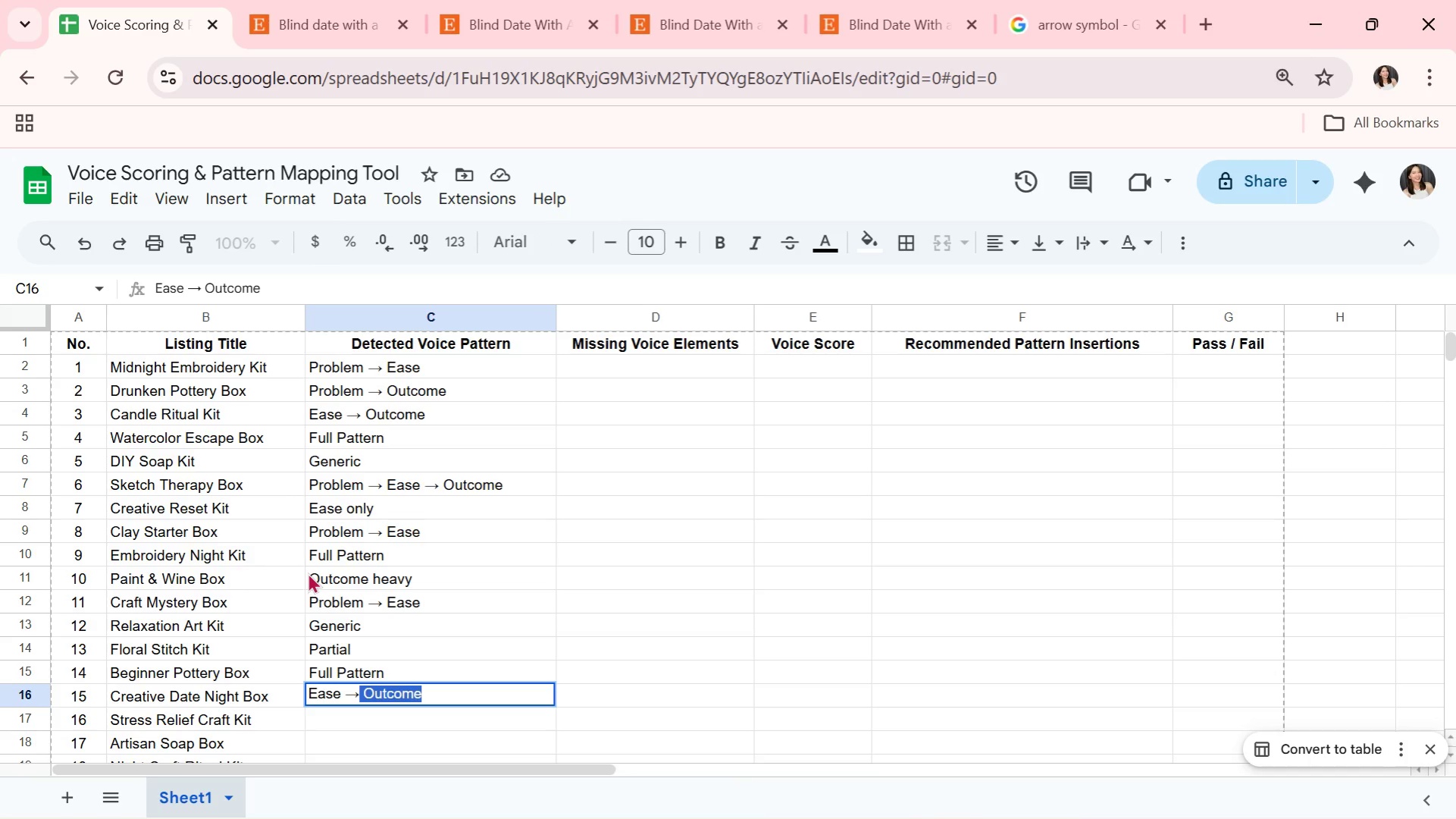 
key(Enter)
 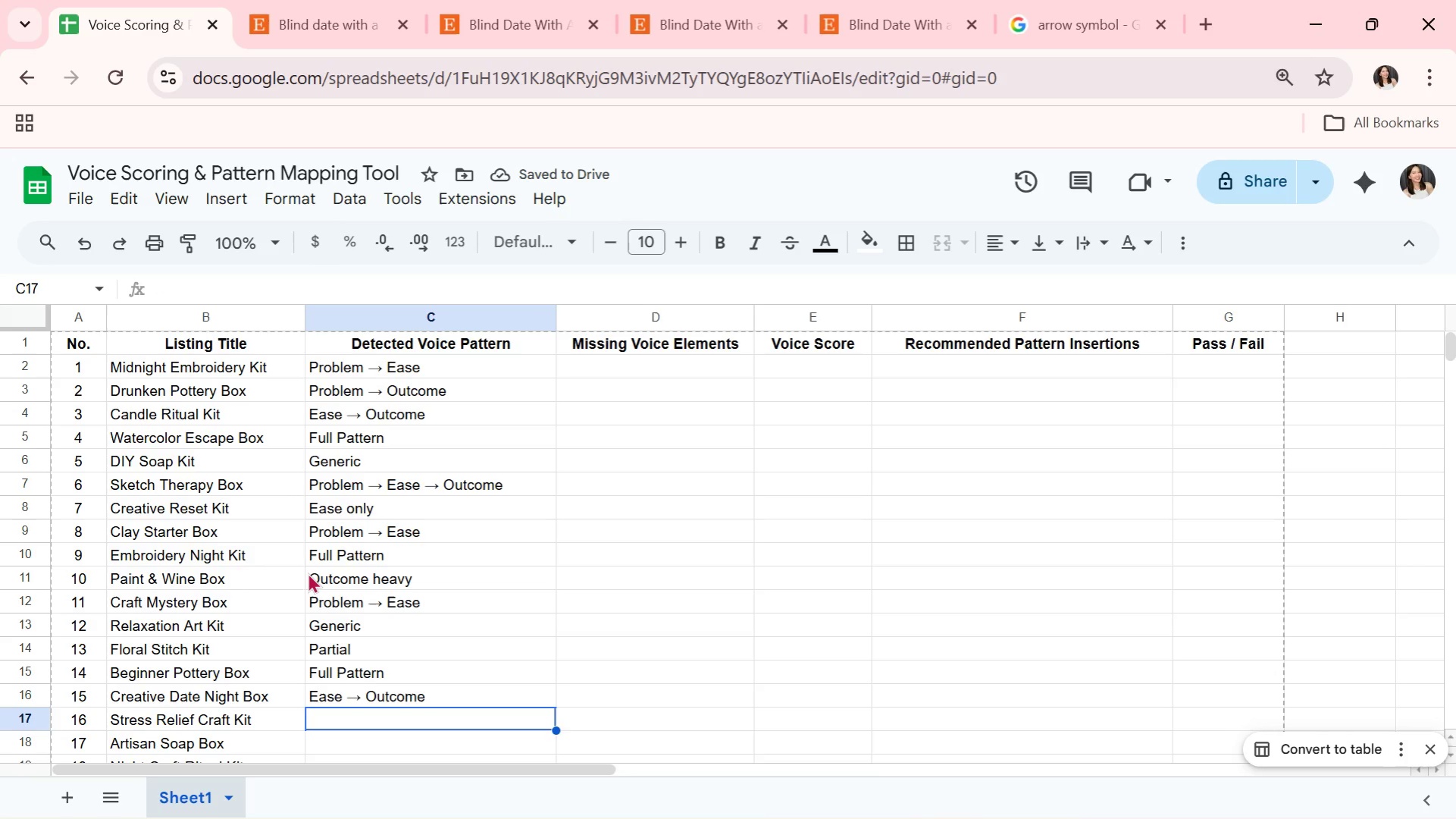 
type(Problem only)
 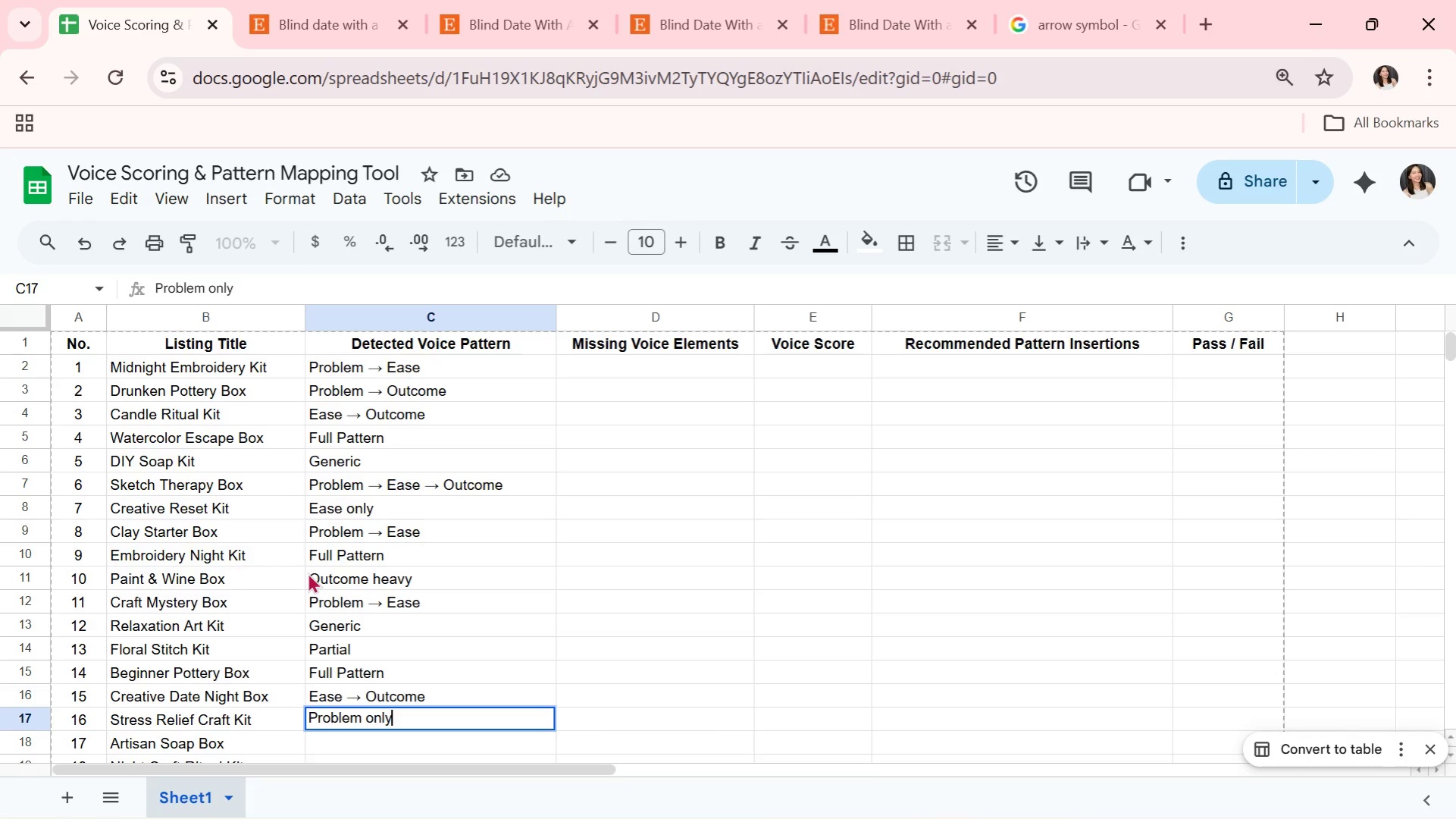 
key(Enter)
 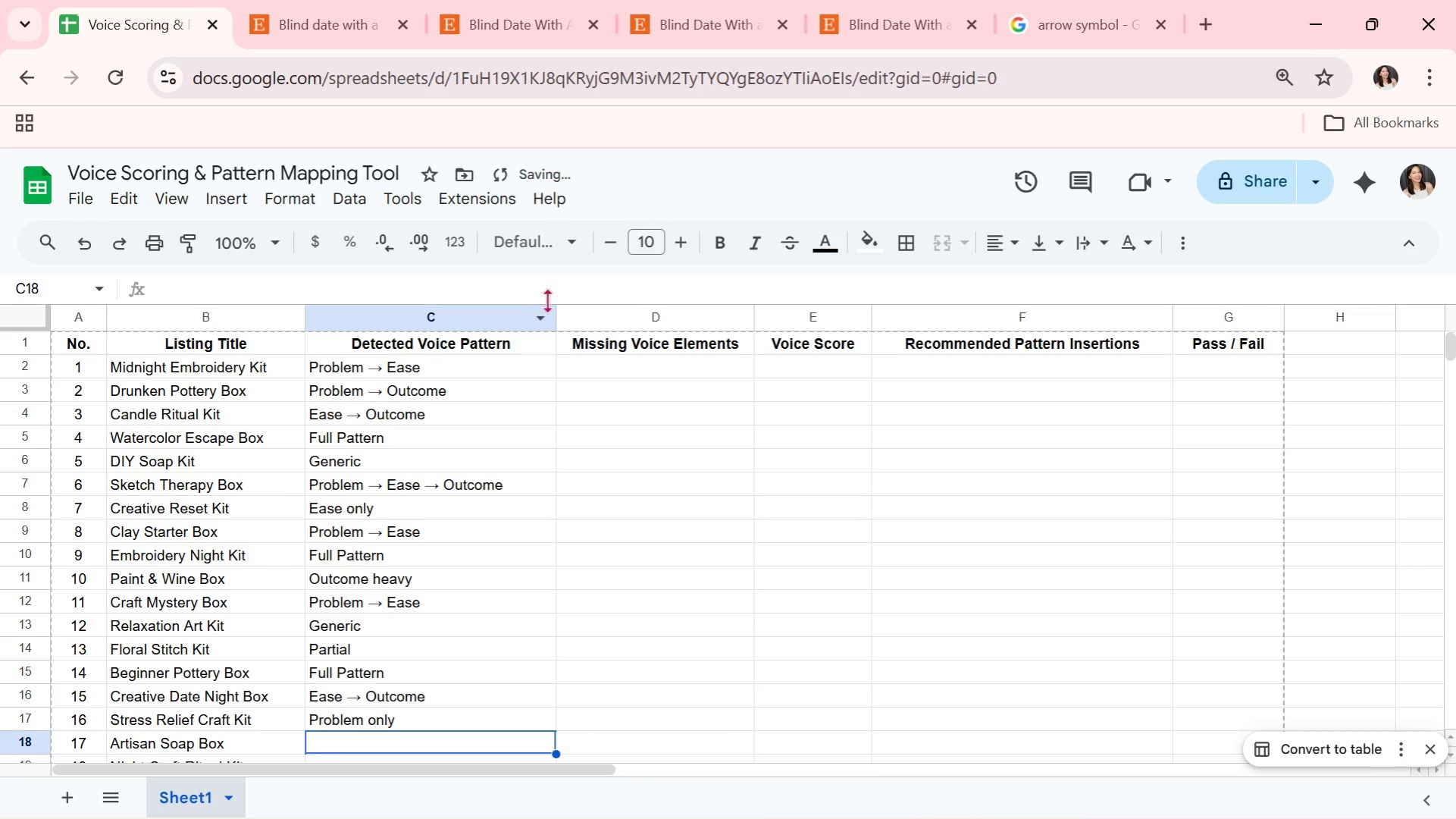 
left_click_drag(start_coordinate=[556, 318], to_coordinate=[535, 323])
 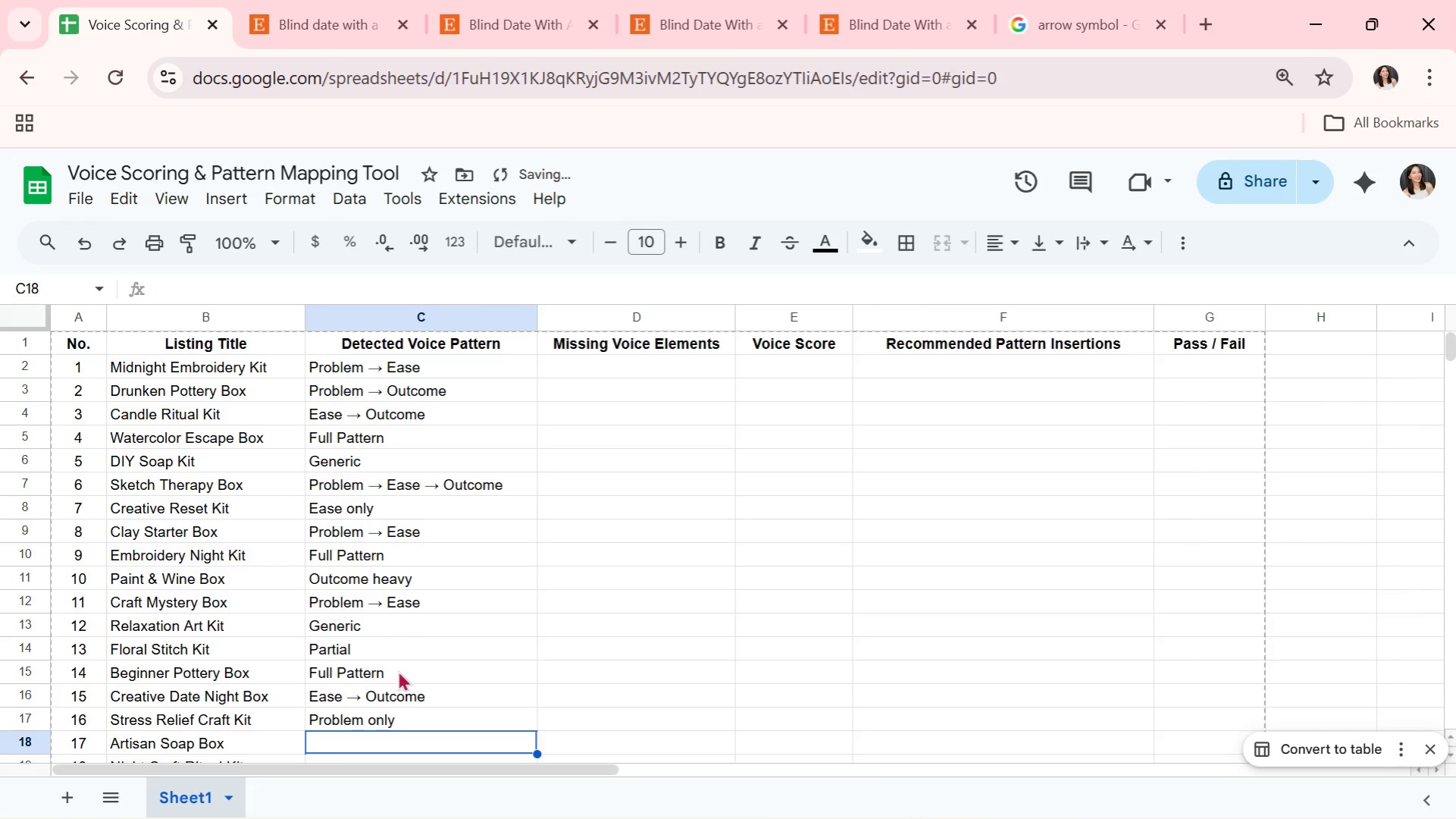 
scroll: coordinate [425, 642], scroll_direction: down, amount: 2.0
 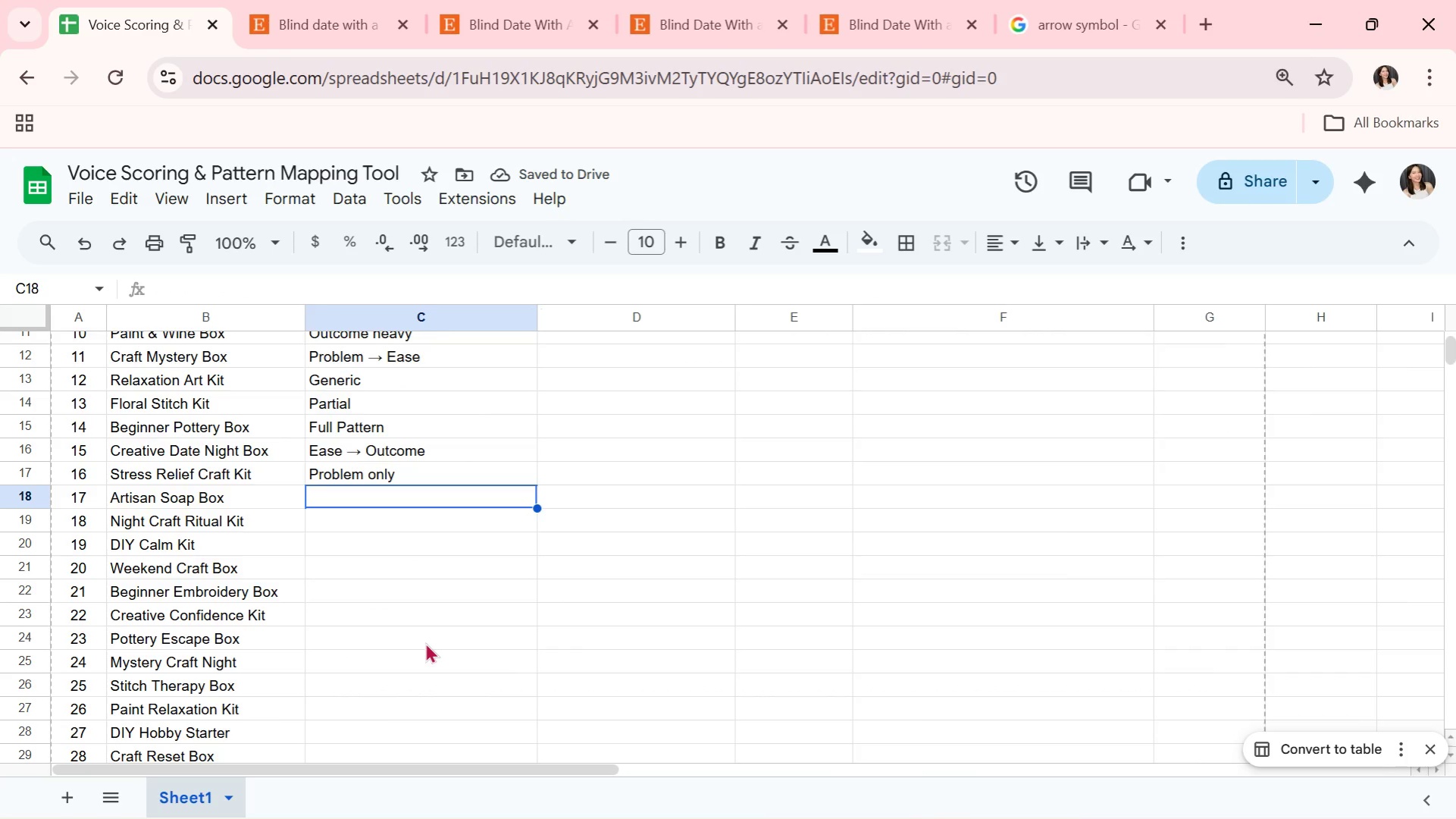 
key(CapsLock)
 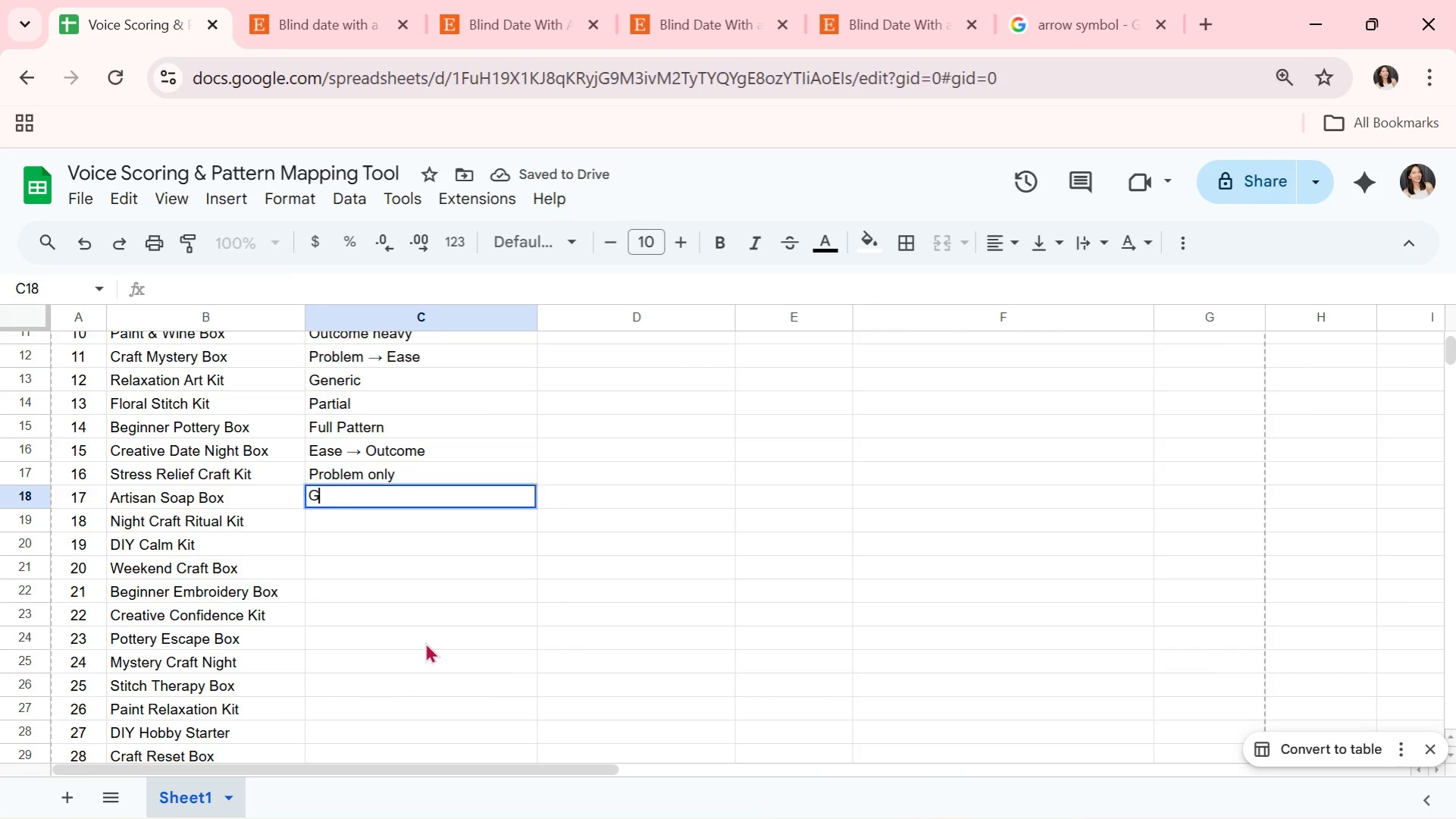 
key(G)
 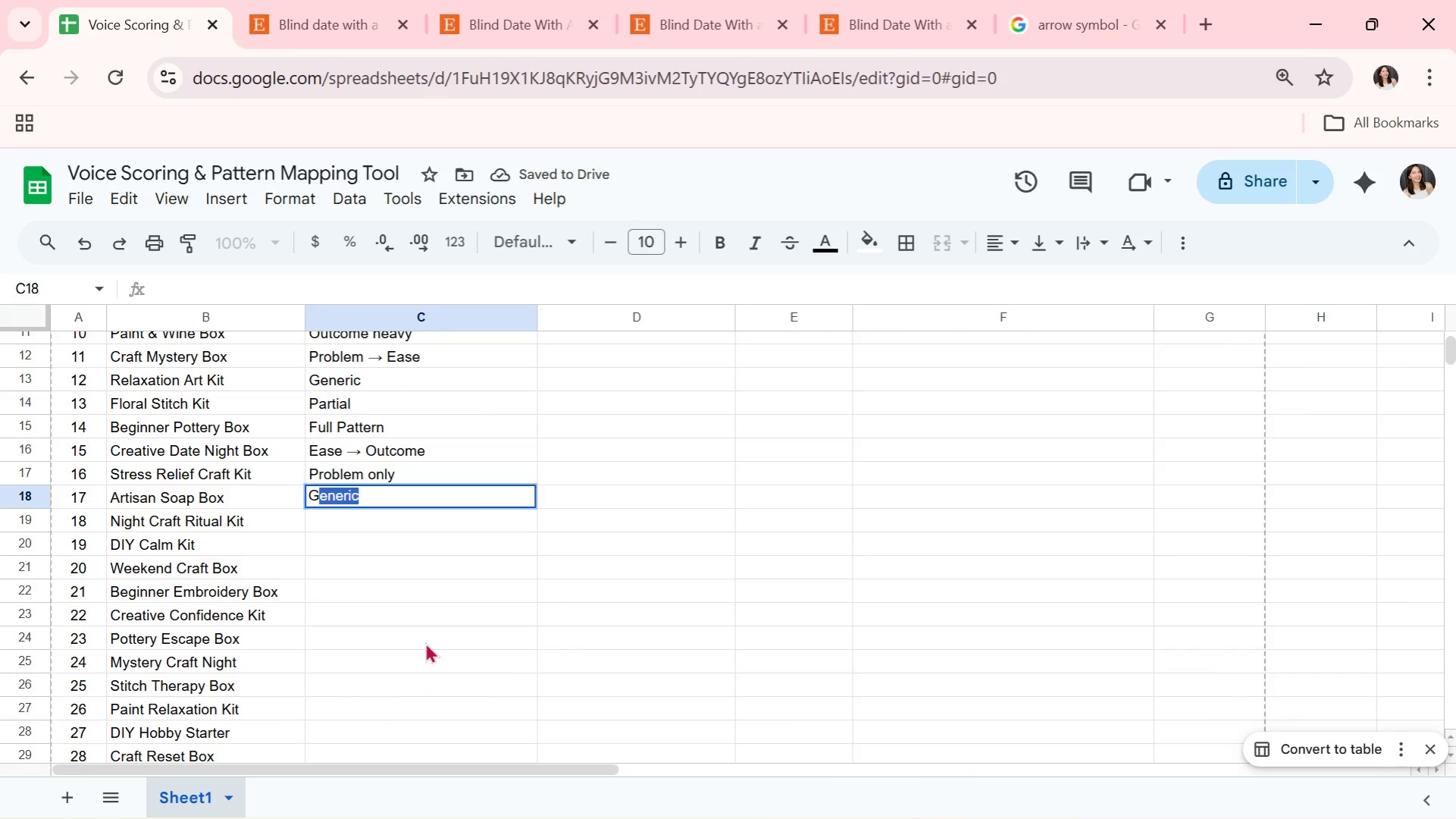 
key(CapsLock)
 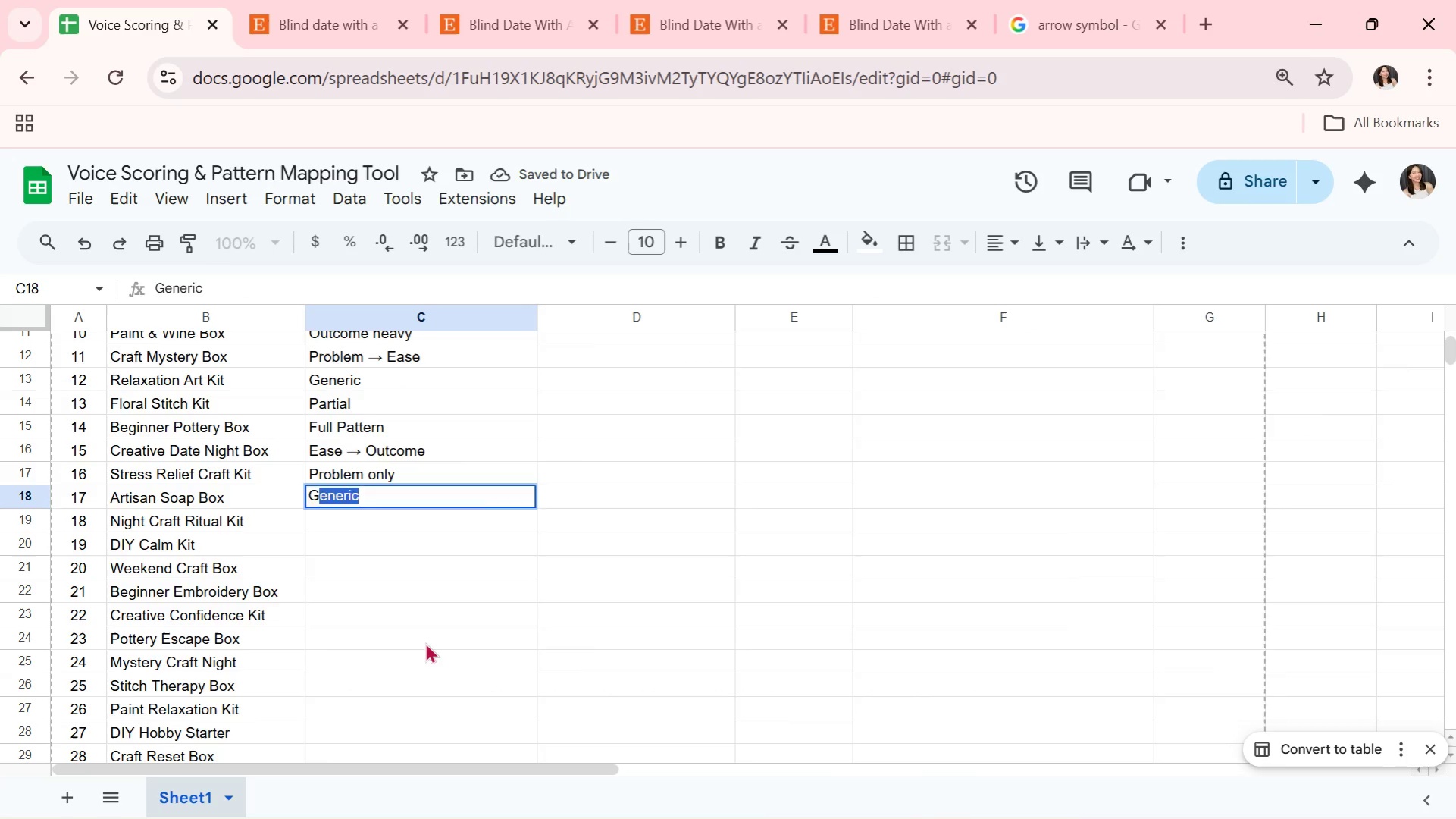 
key(Enter)
 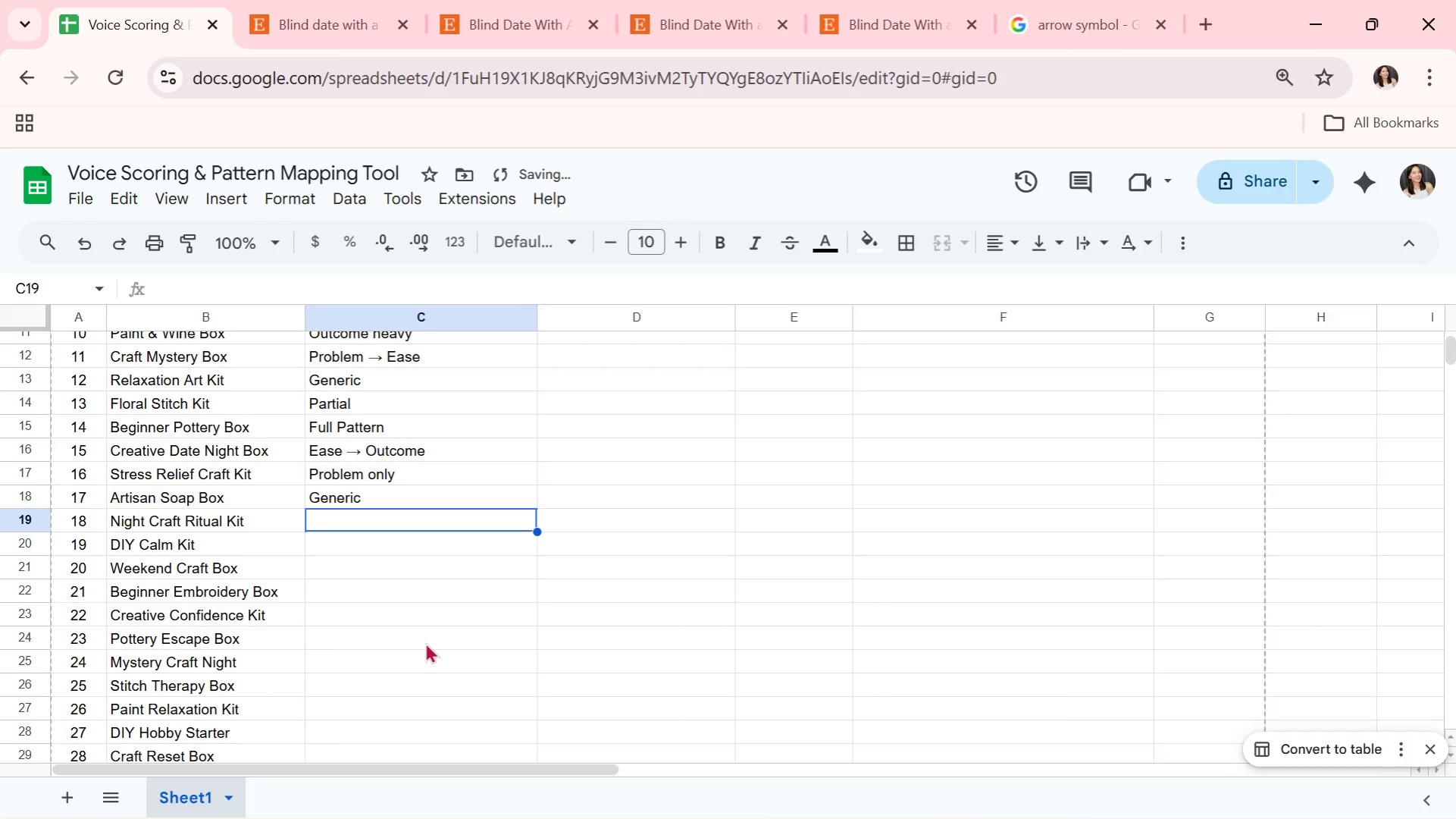 
key(CapsLock)
 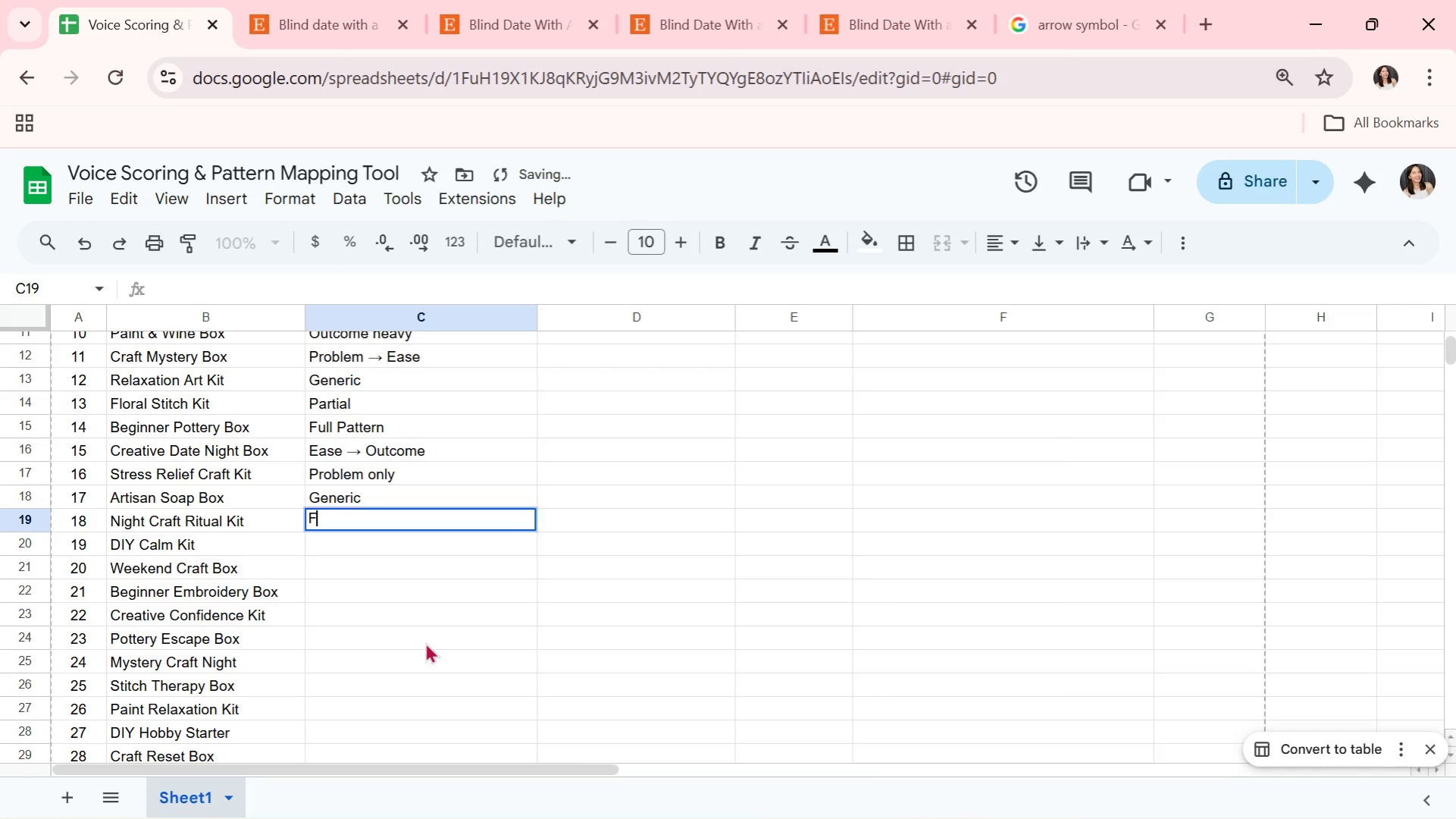 
key(F)
 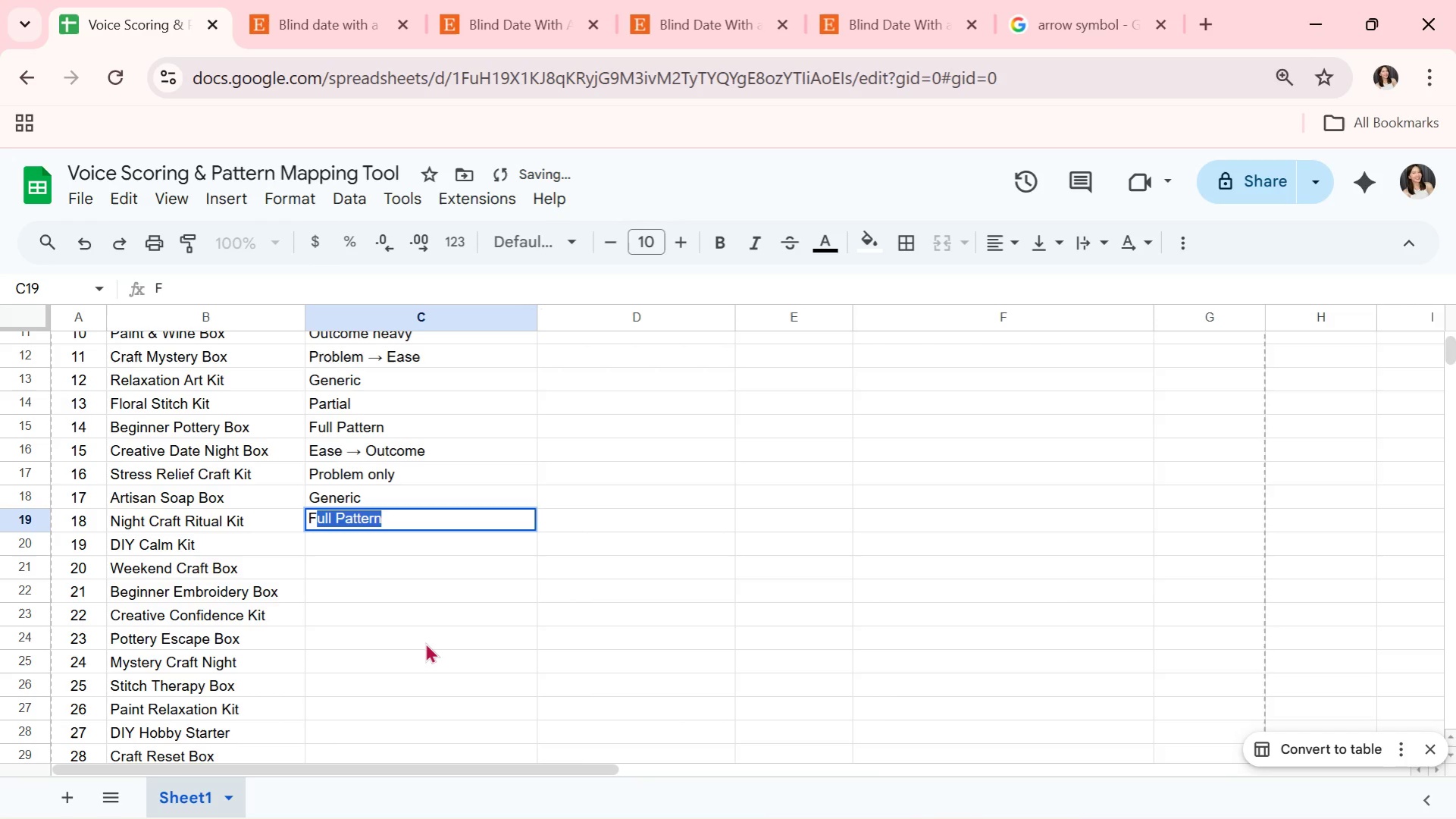 
key(CapsLock)
 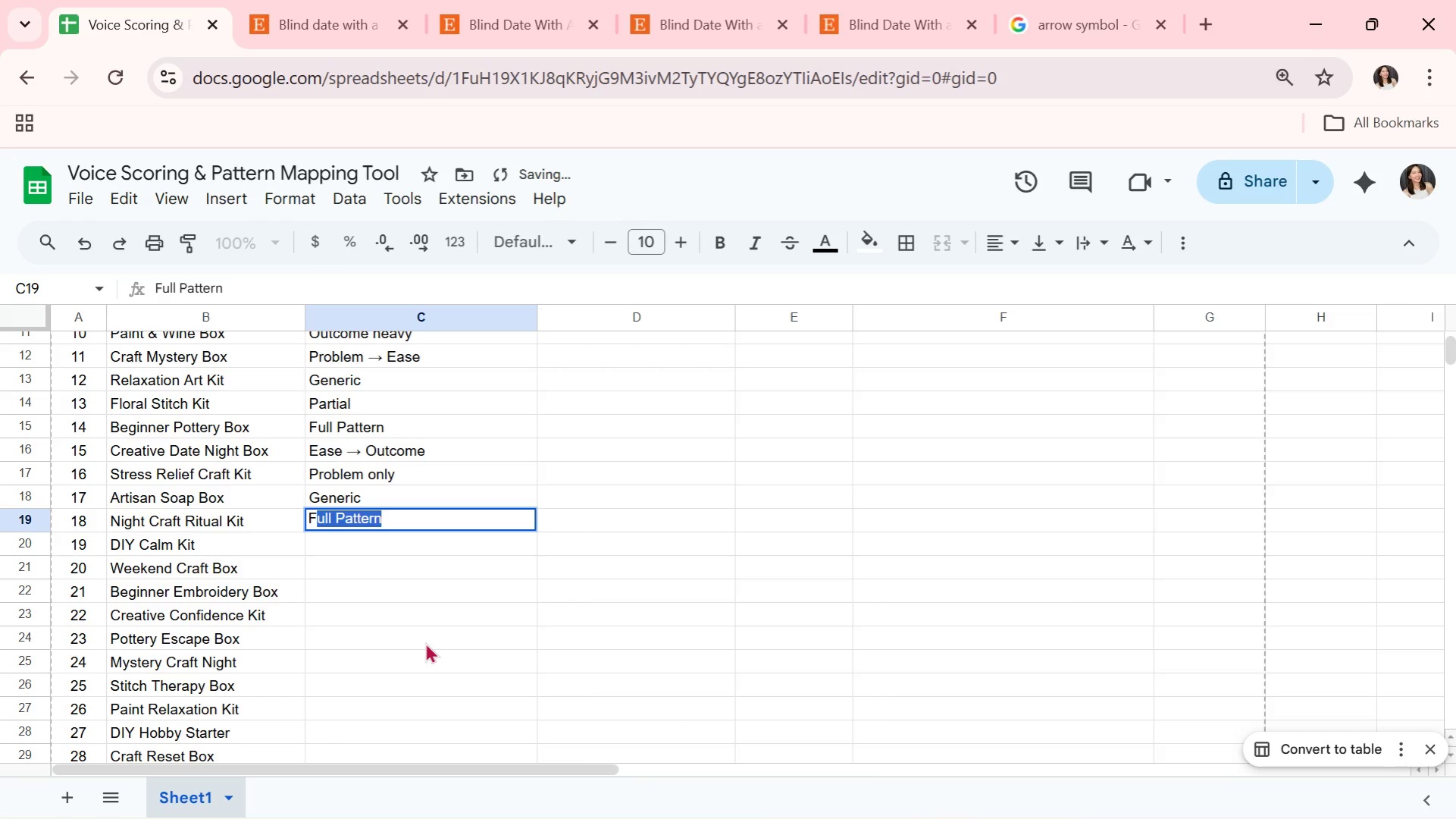 
key(U)
 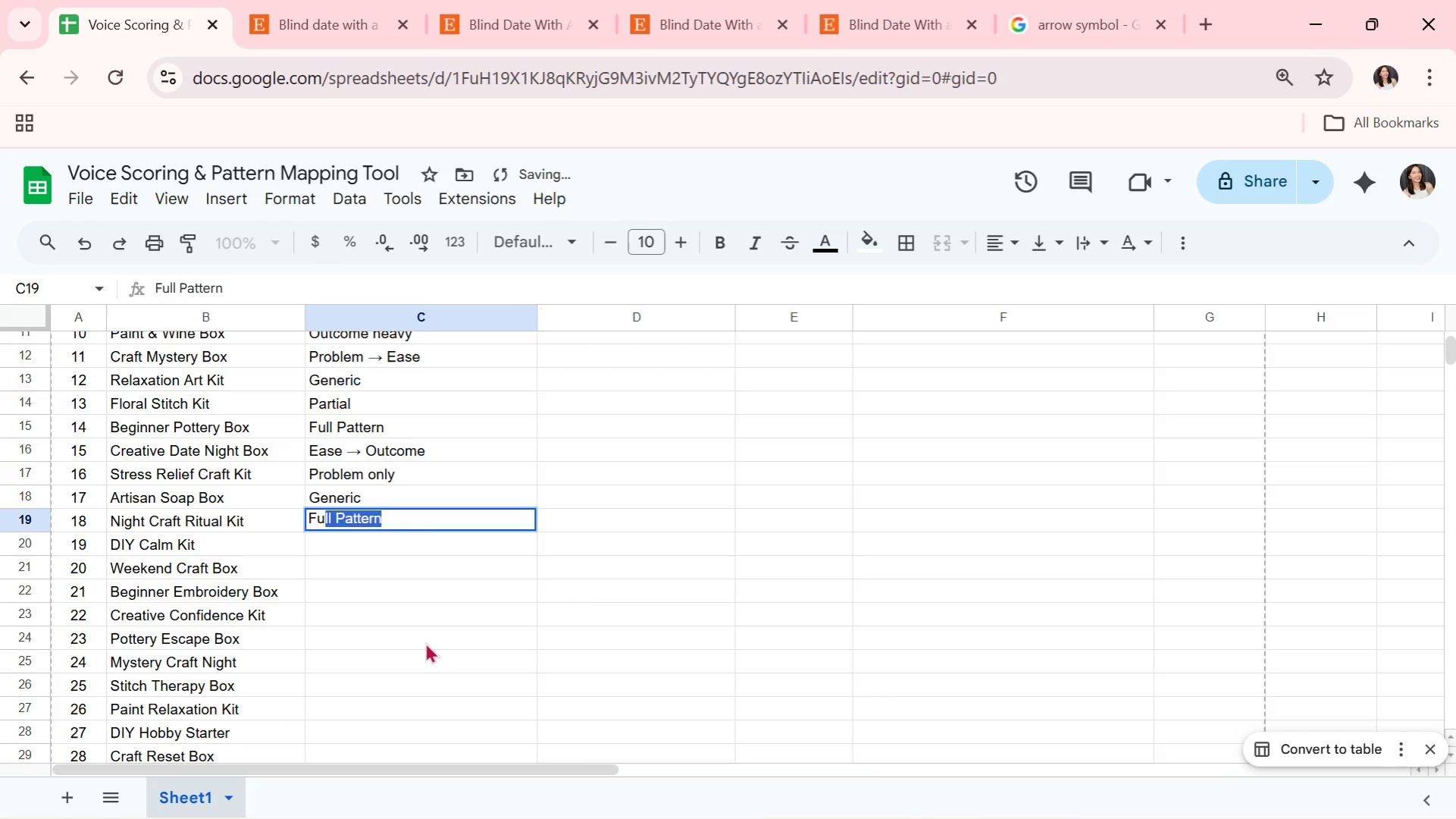 
key(Enter)
 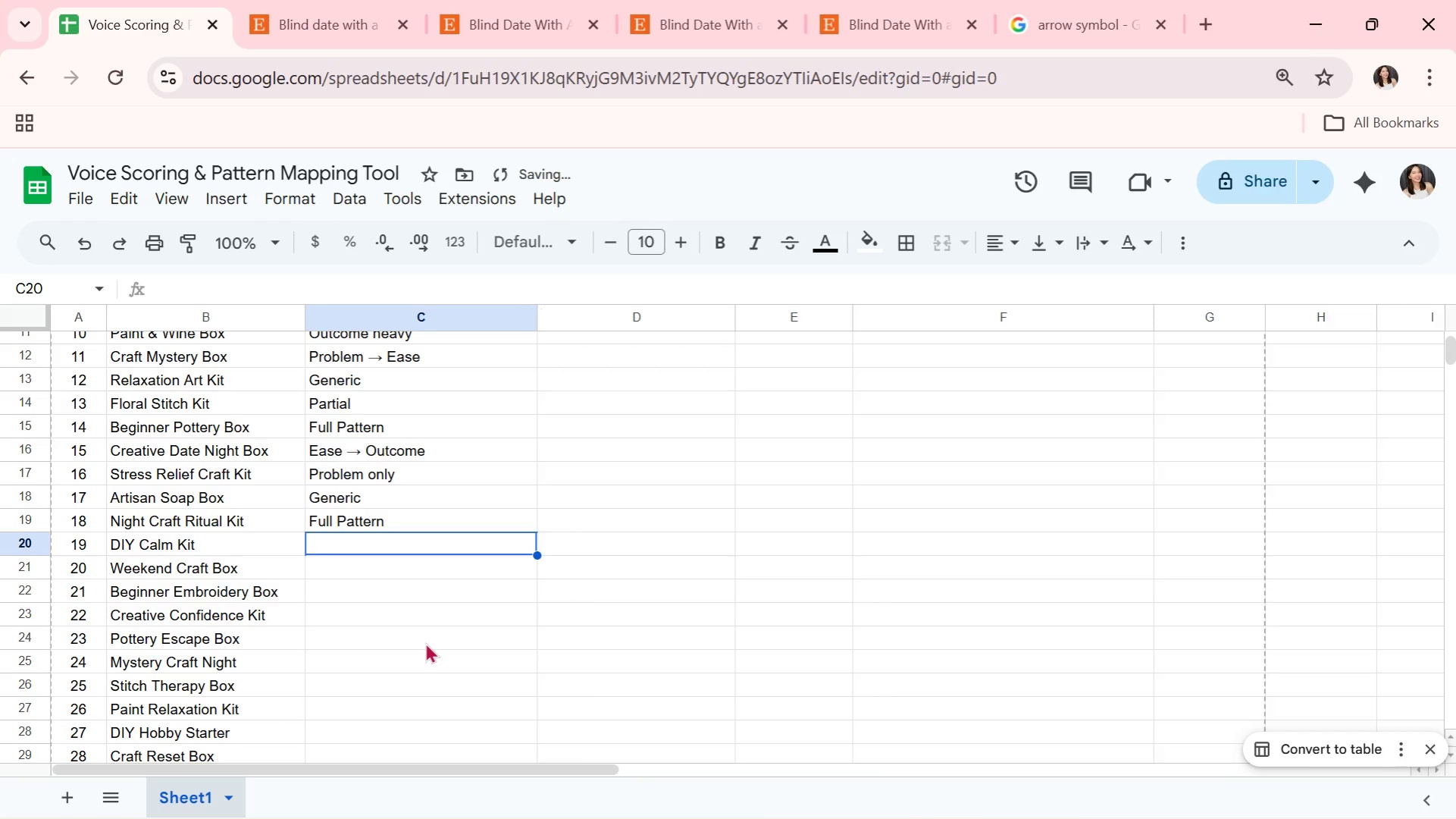 
type(Ease)
 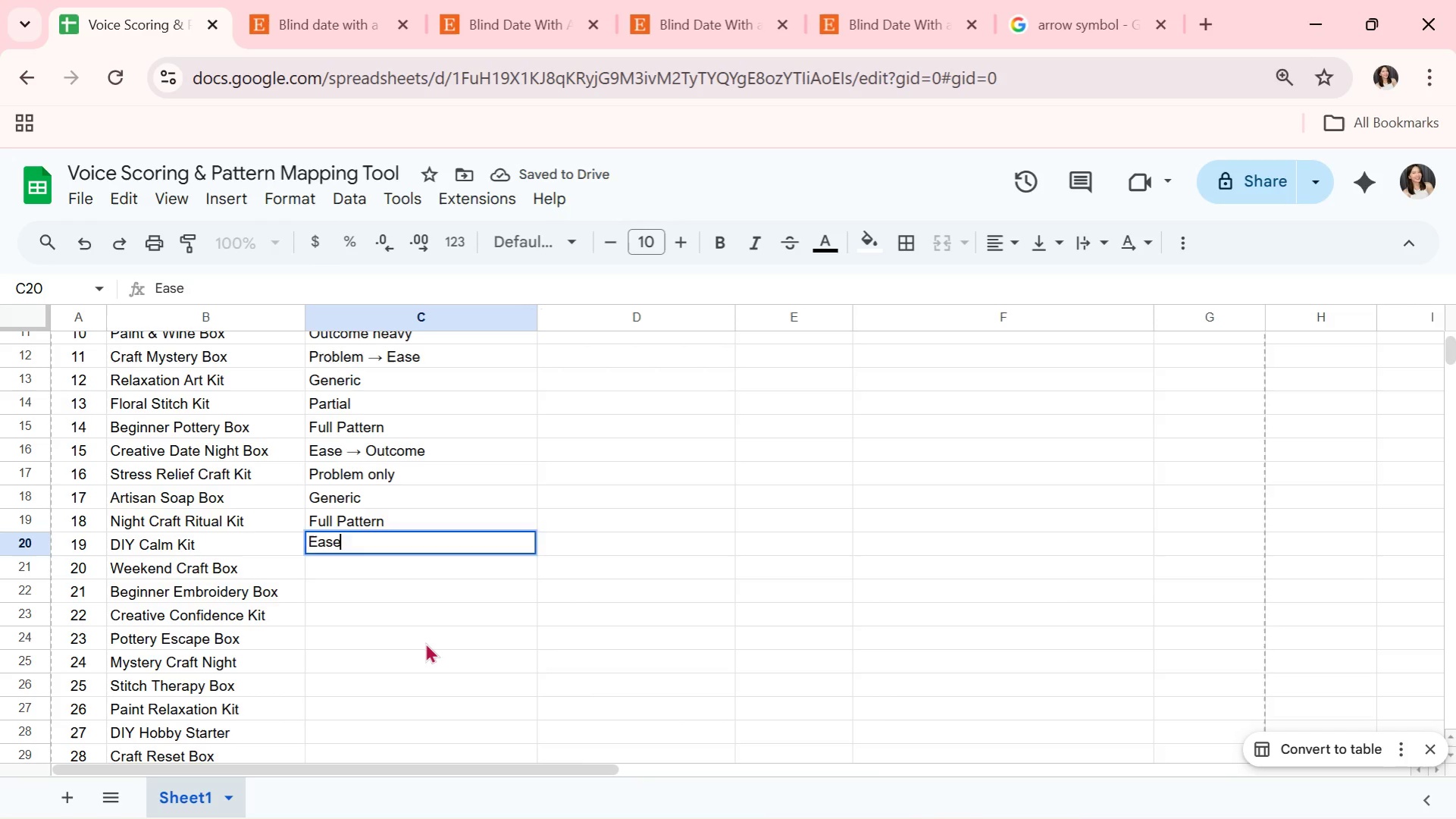 
key(Enter)
 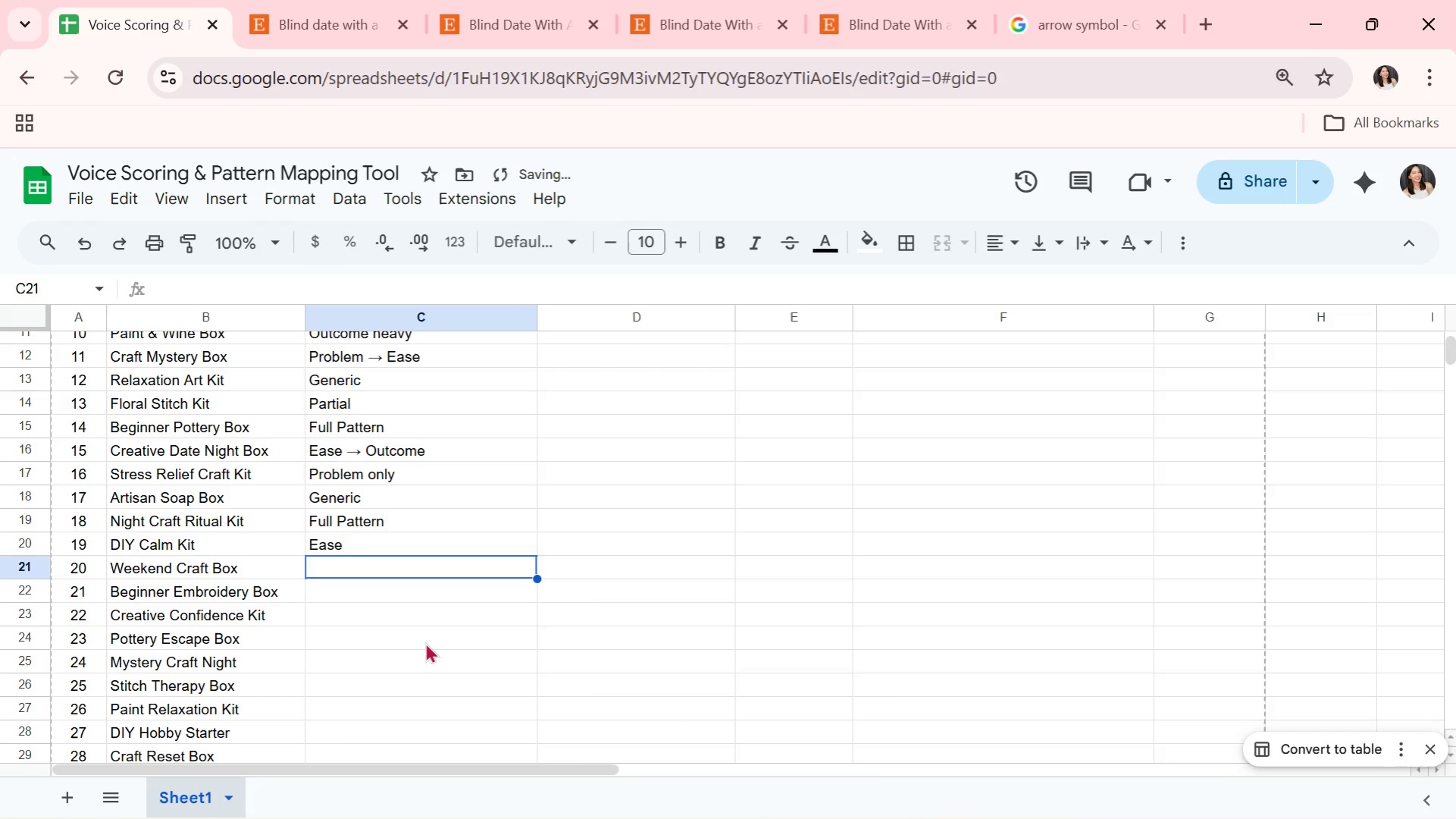 
type(Probem)
 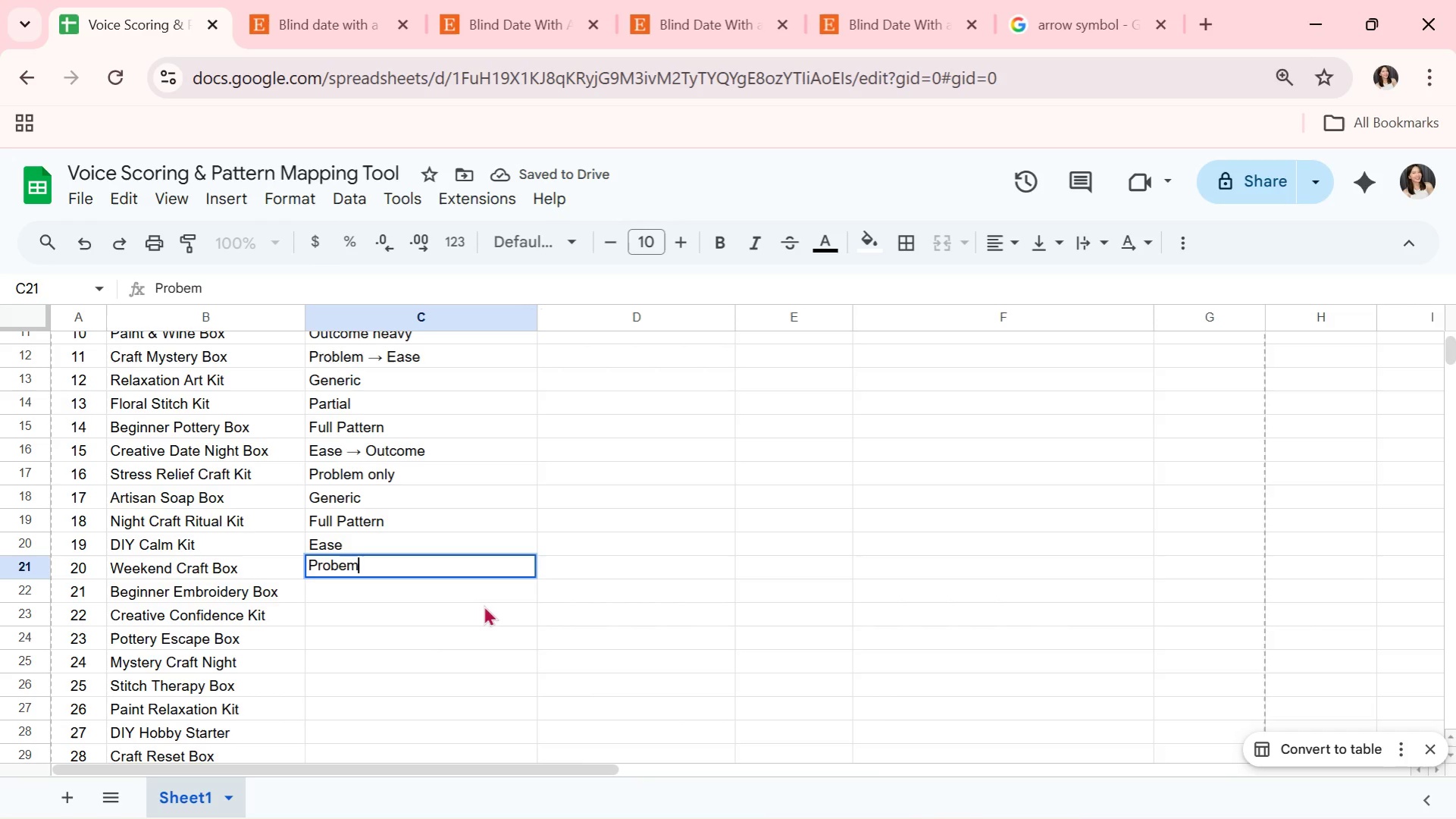 
key(Backspace)
key(Backspace)
type(lem-)
key(Backspace)
type( )
 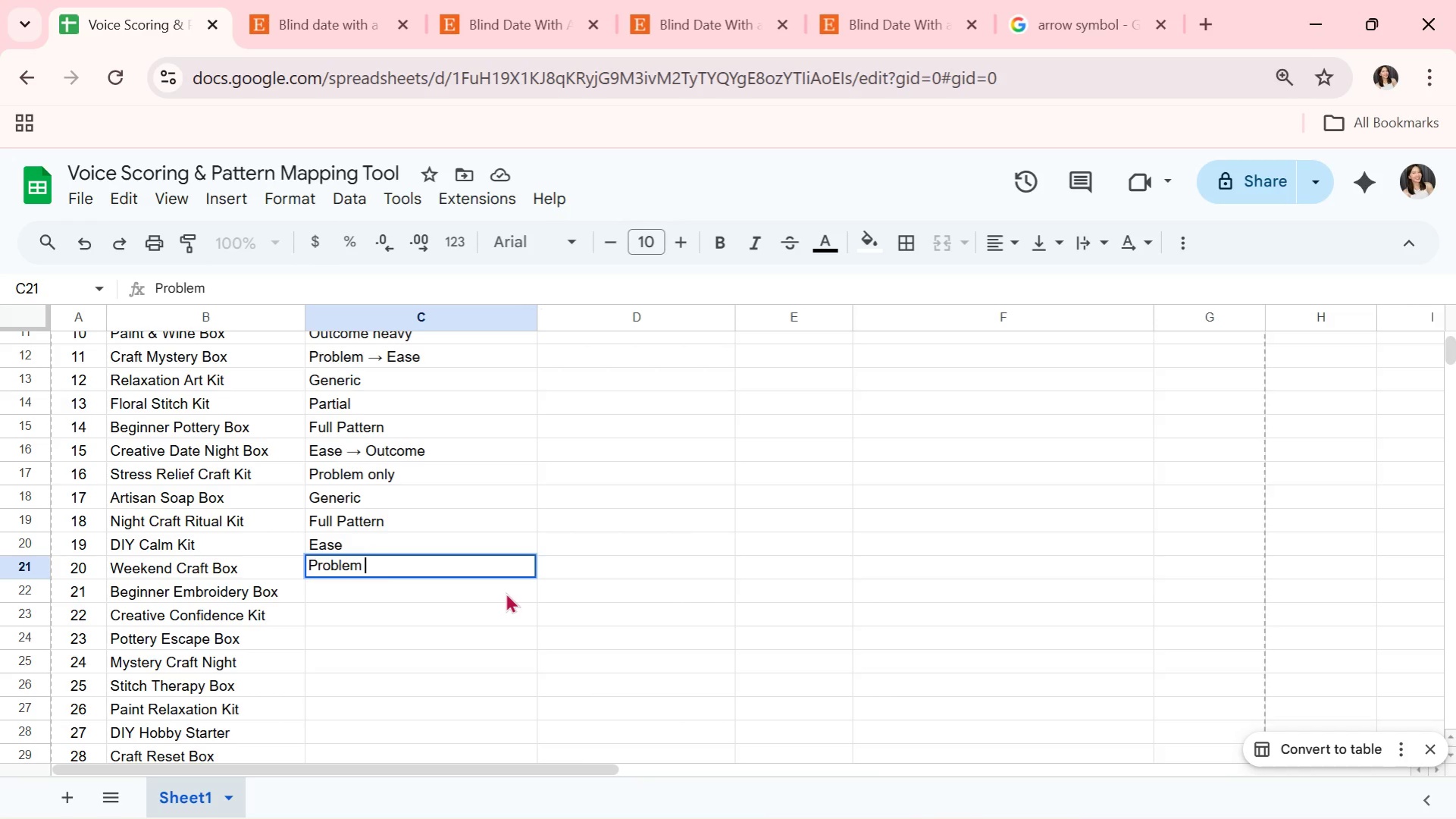 
key(Control+ControlLeft)
 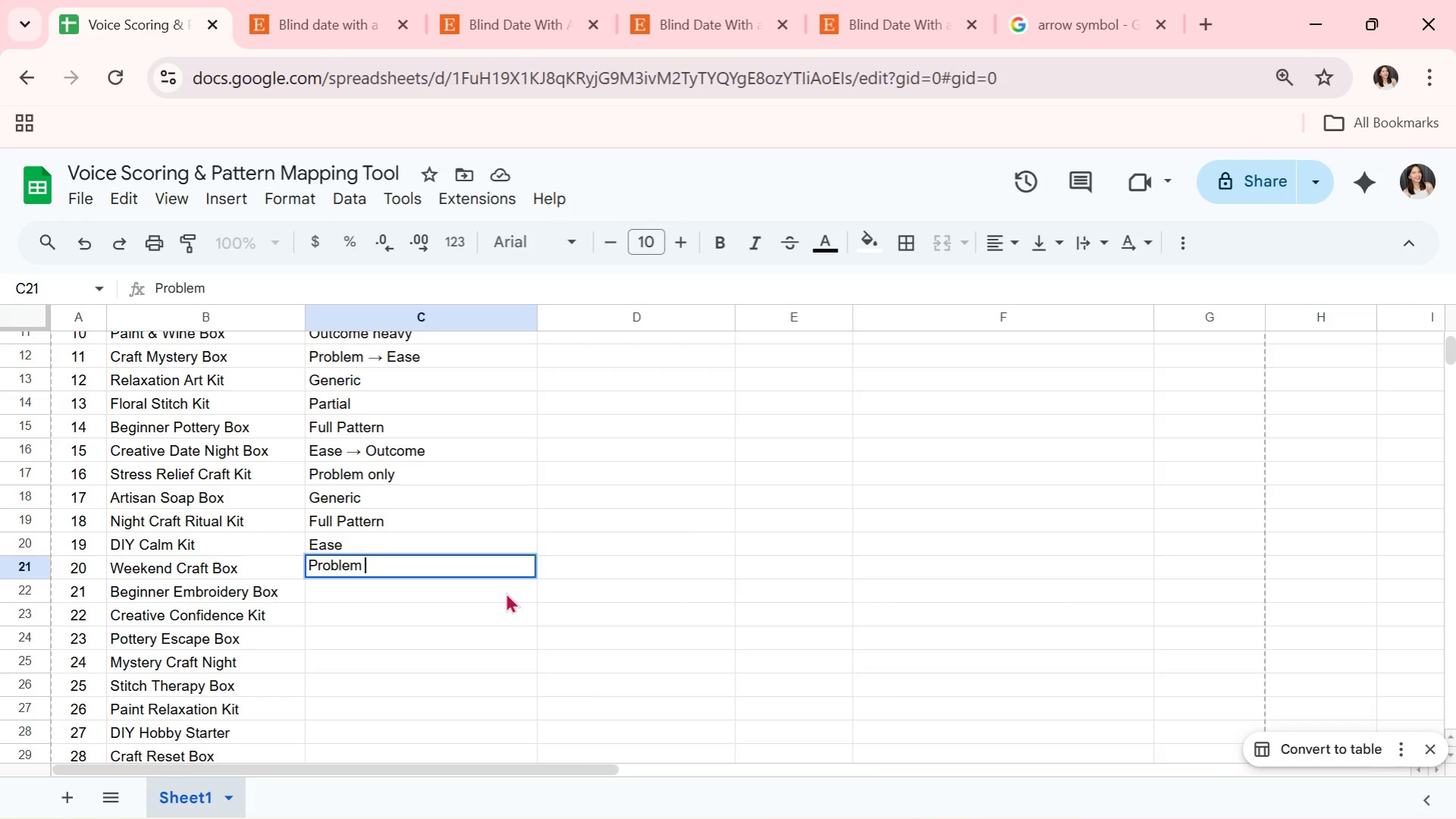 
key(Control+V)
 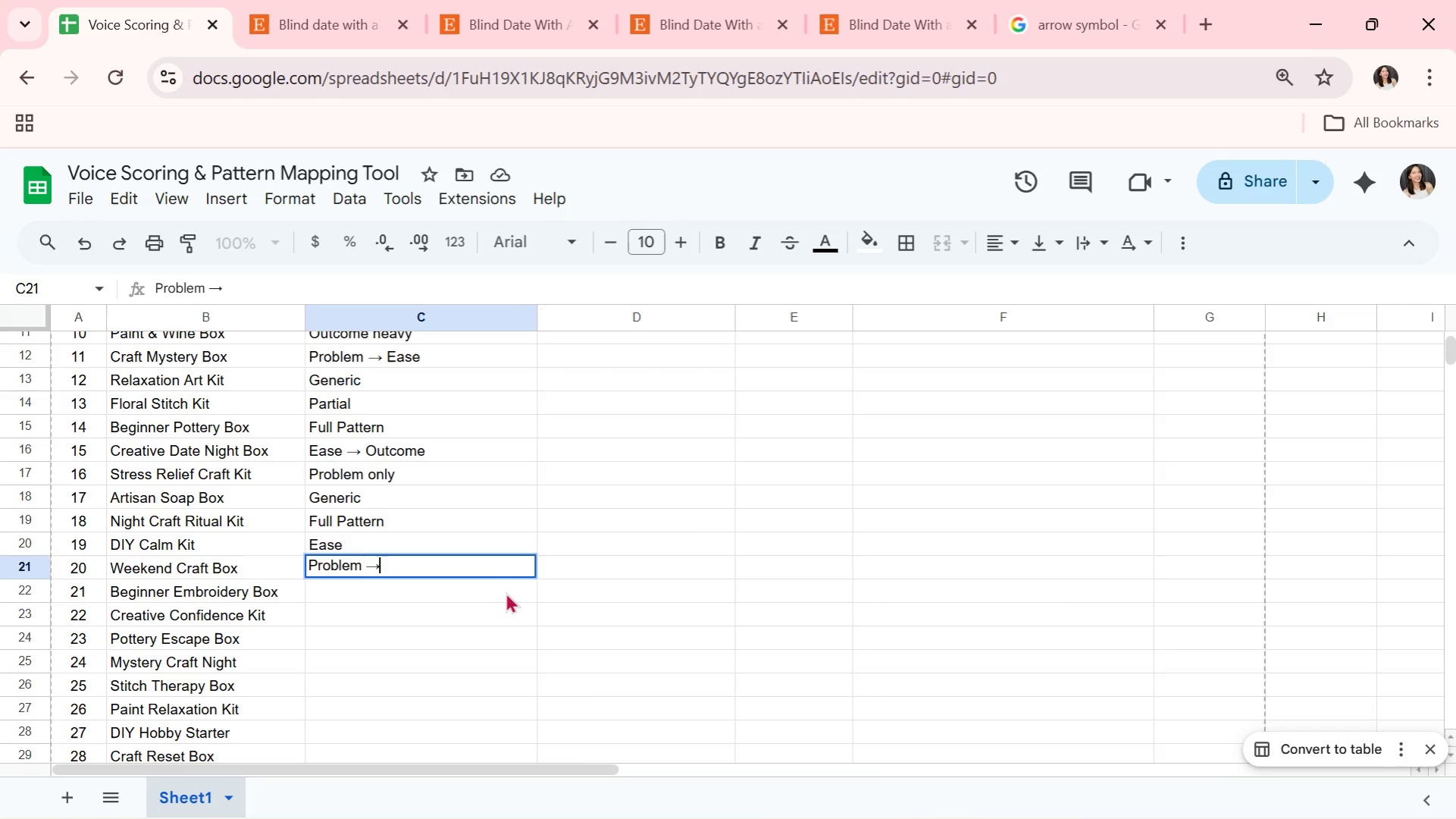 
type( oUTCOME)
key(Backspace)
key(Backspace)
key(Backspace)
key(Backspace)
key(Backspace)
key(Backspace)
key(Backspace)
type(Outcome)
 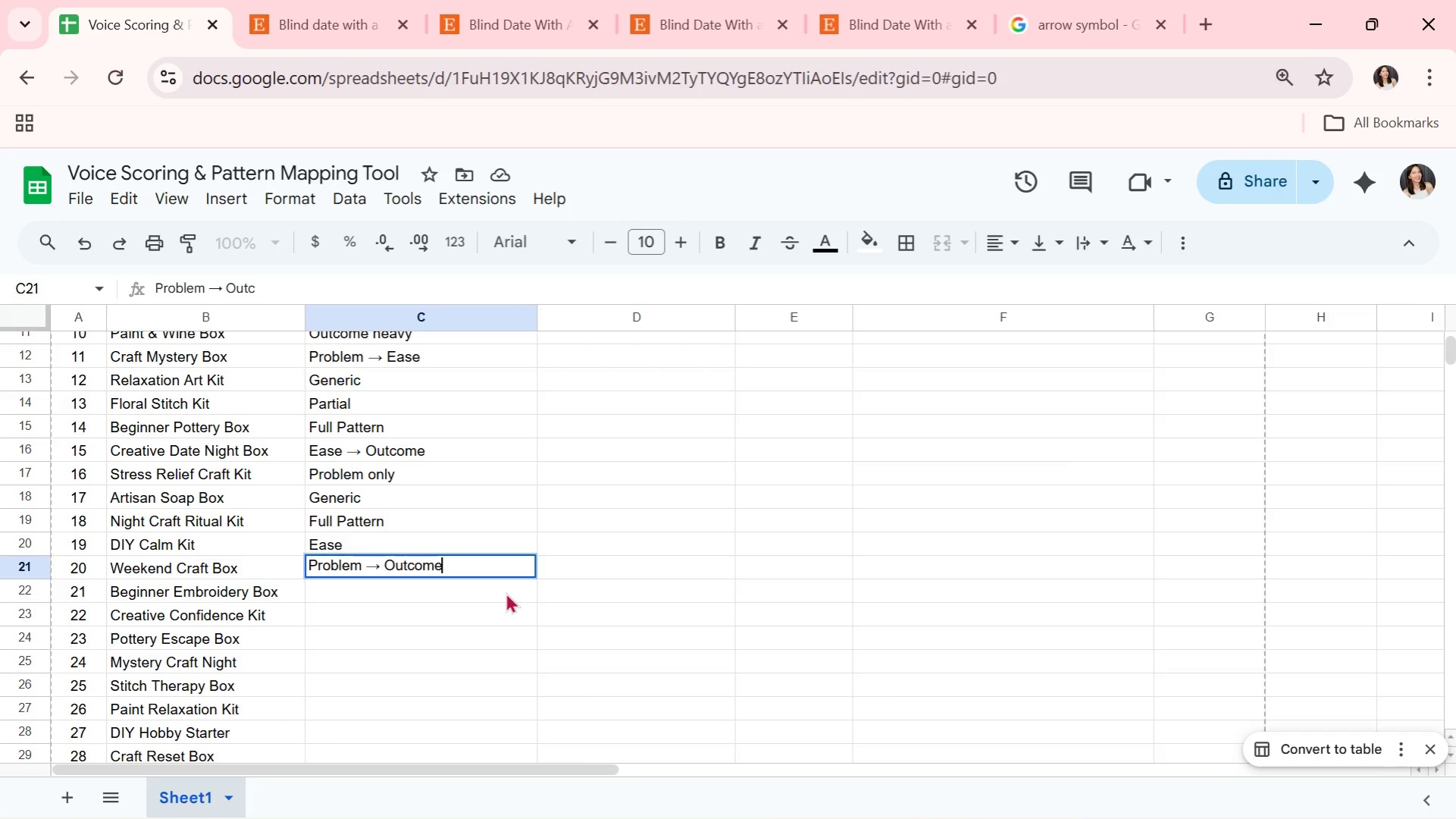 
key(Enter)
 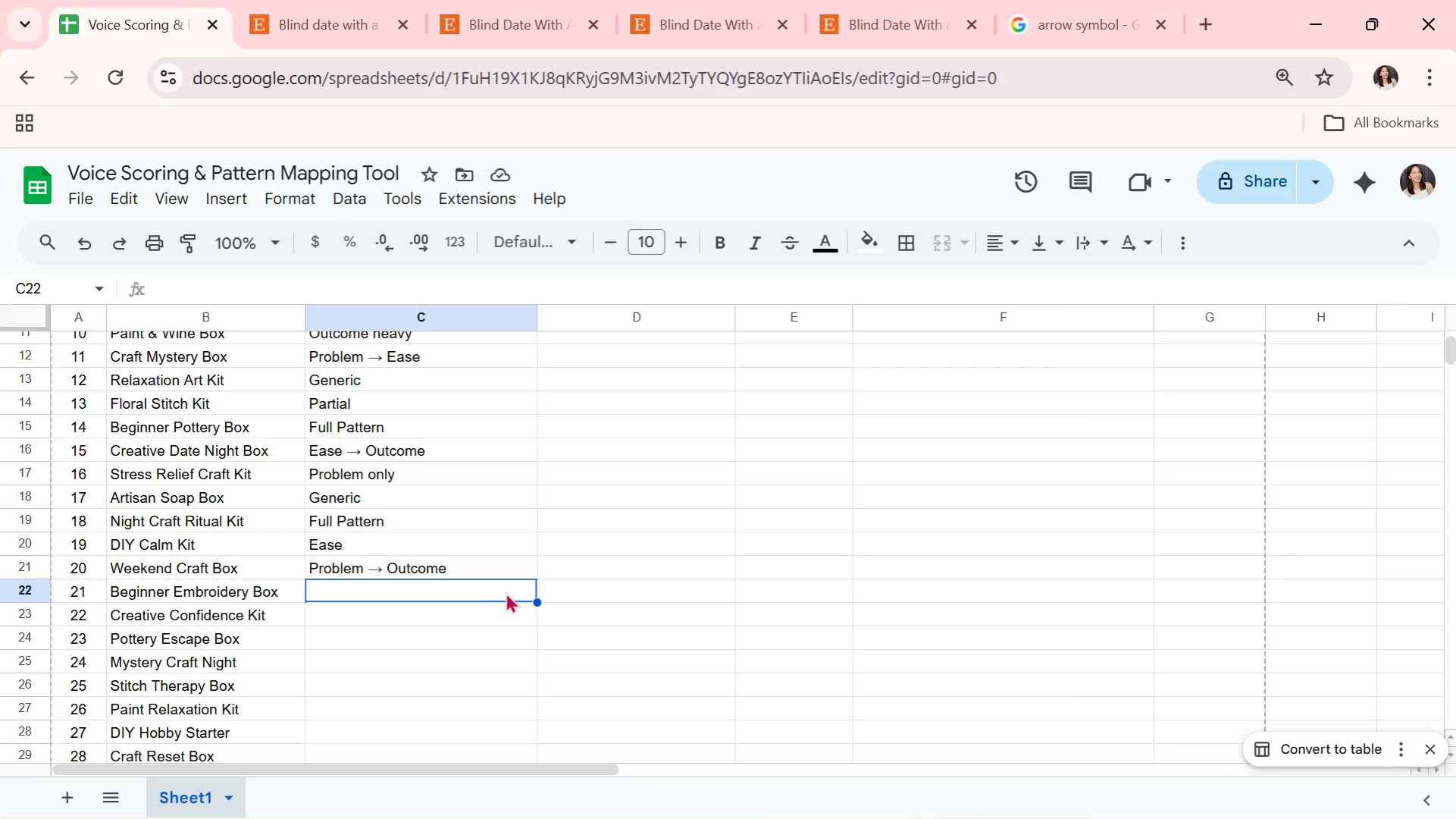 
wait(7.16)
 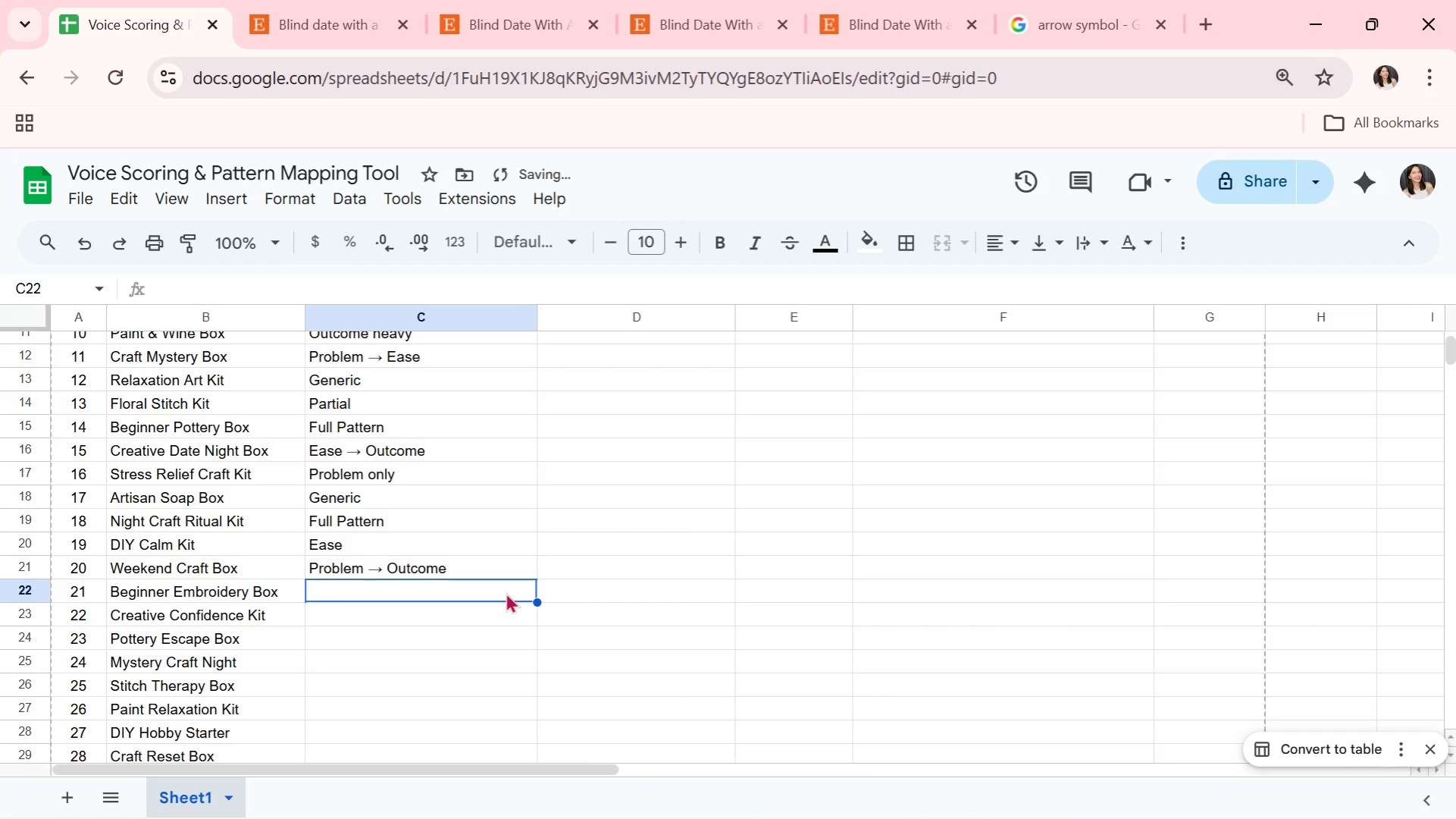 
key(Alt+AltLeft)
 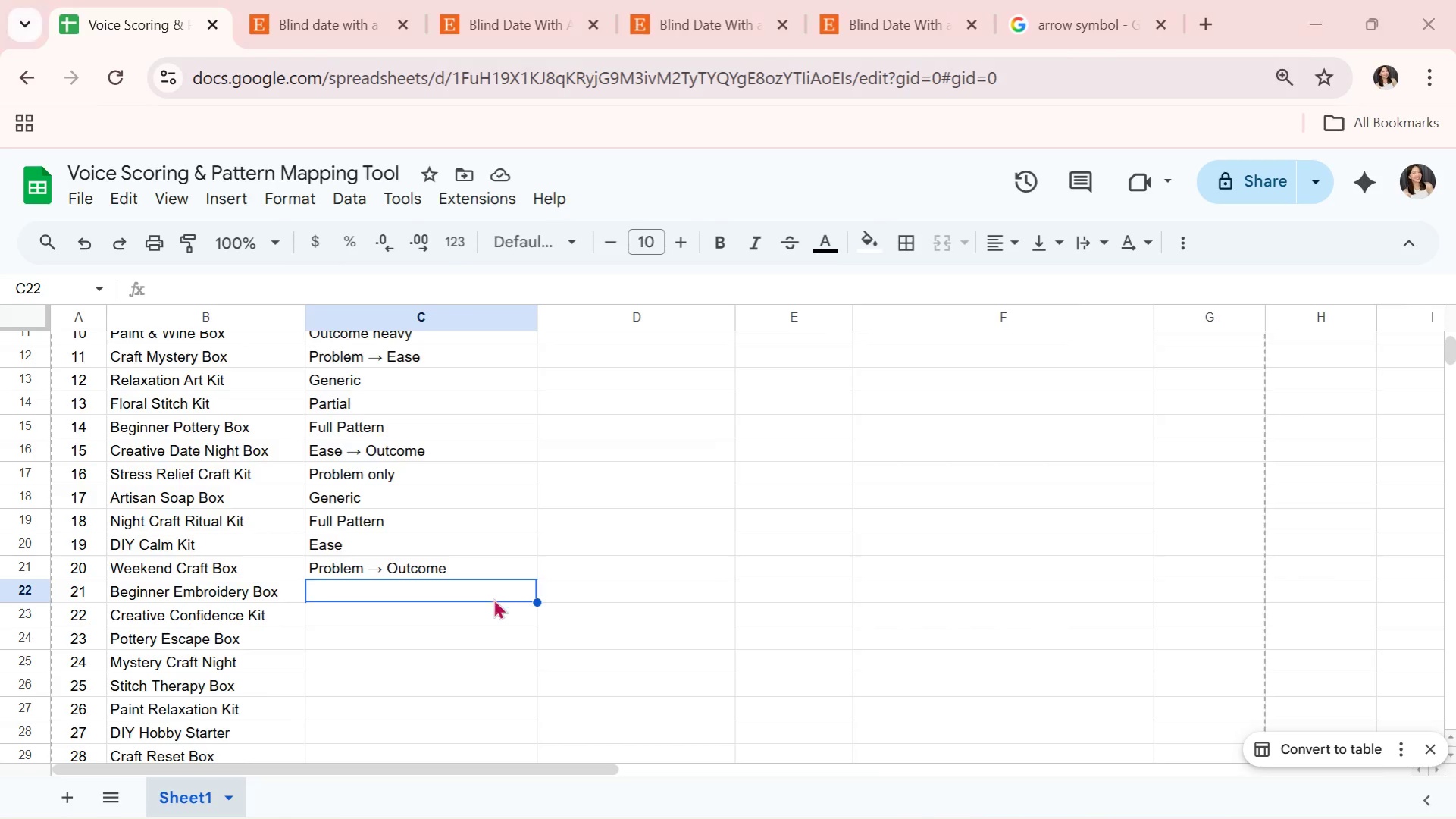 
key(Alt+Tab)